 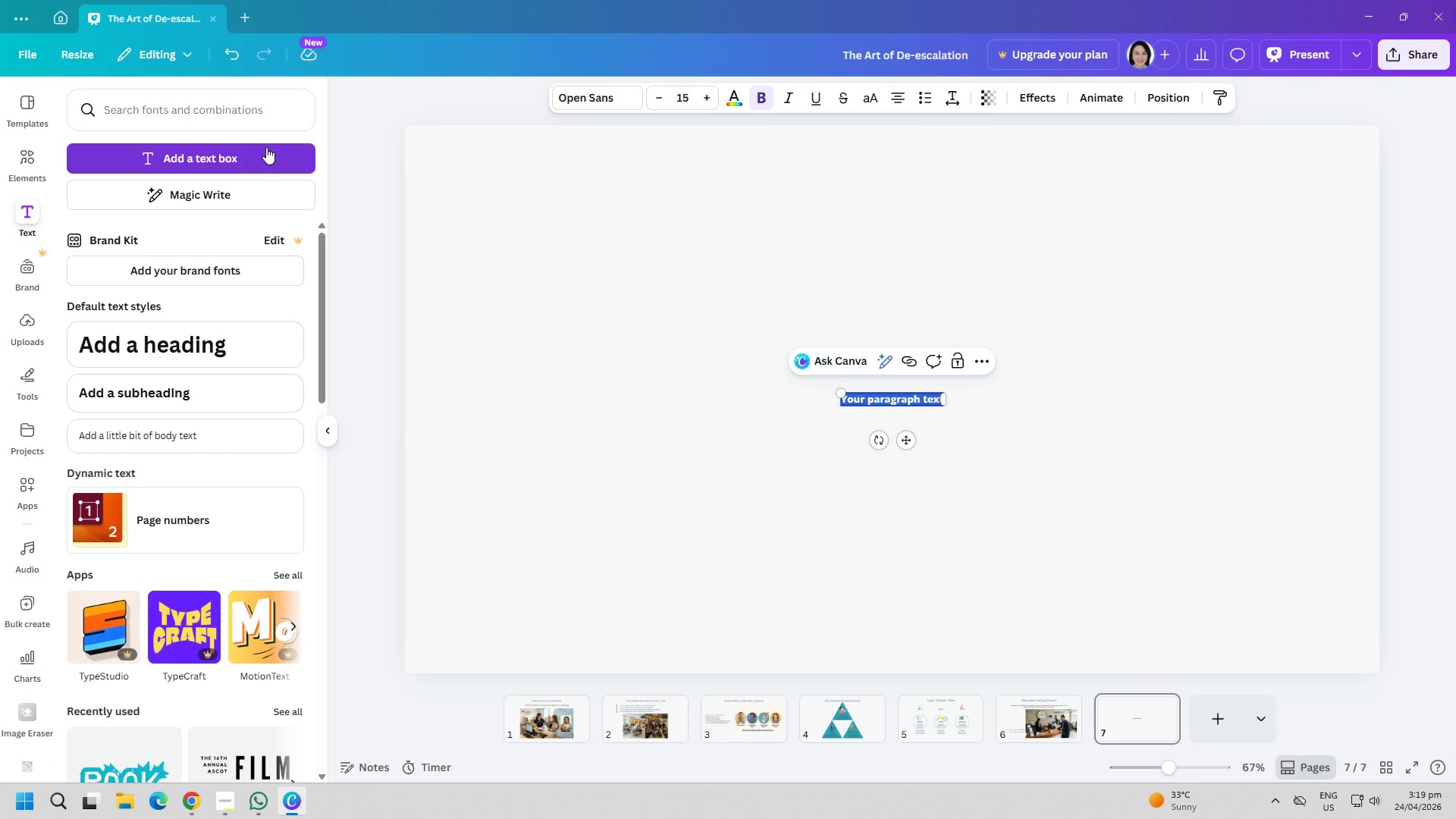 
key(Shift+Quote)
 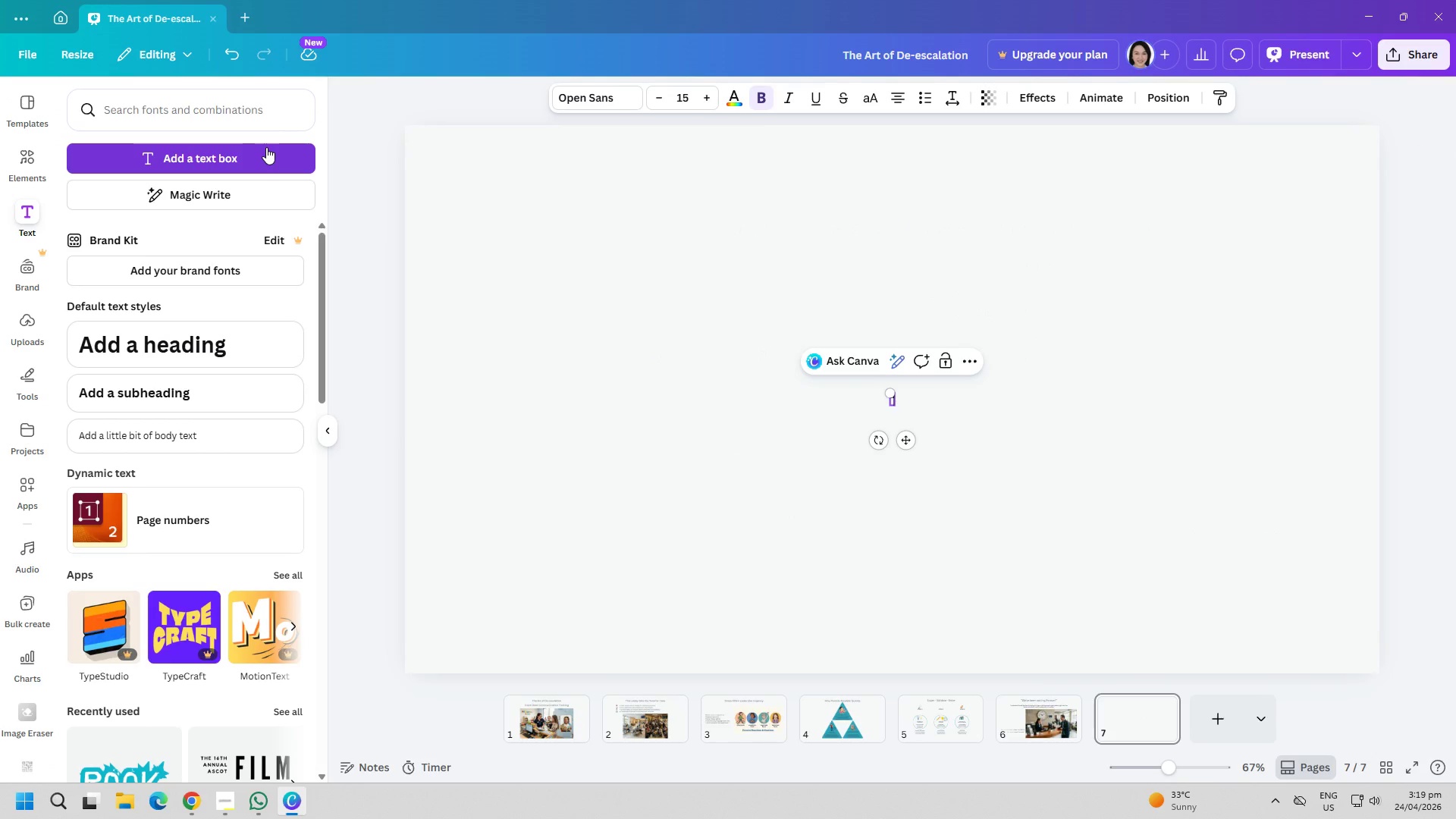 
key(CapsLock)
 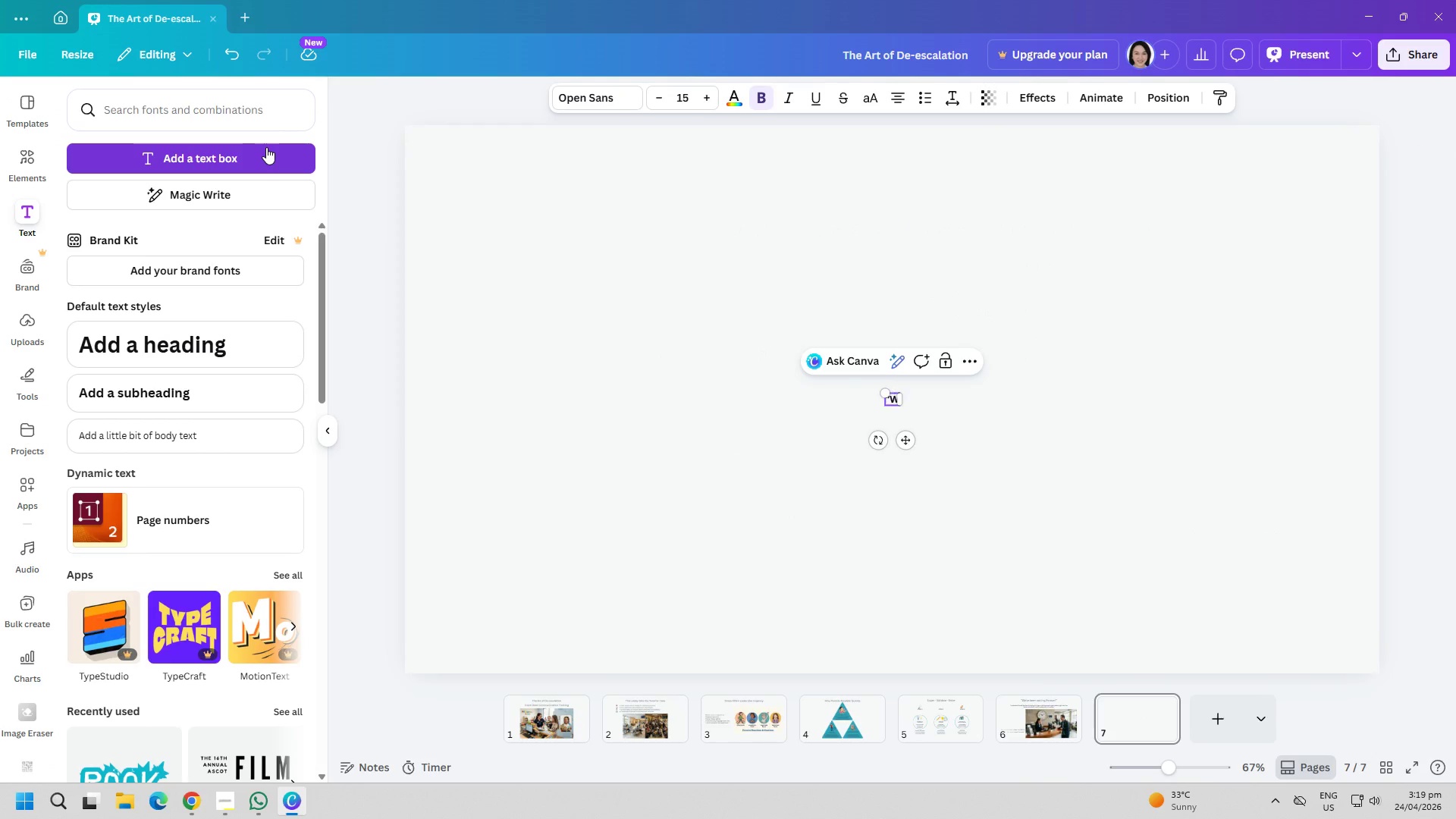 
key(W)
 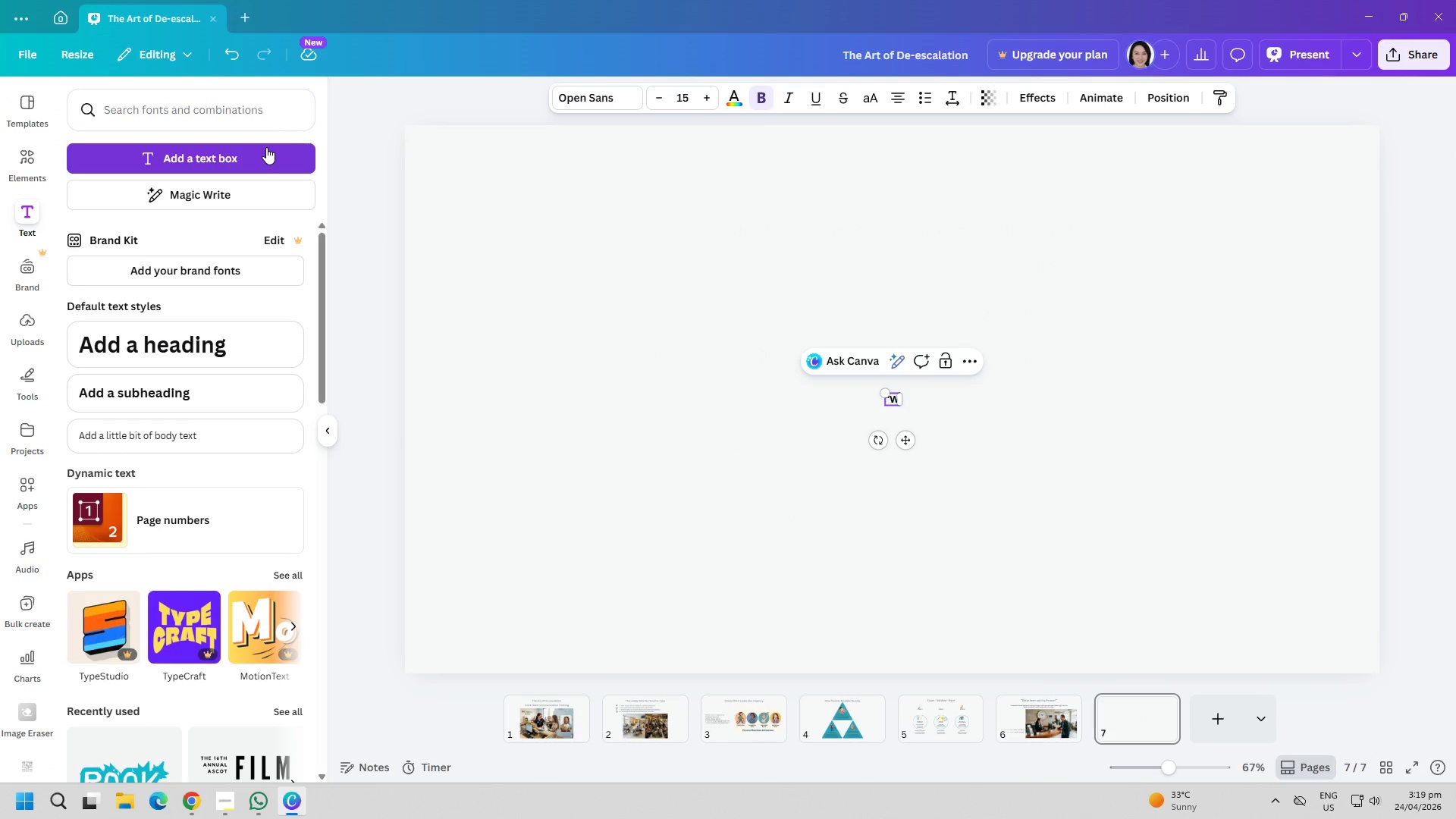 
key(Backspace)
 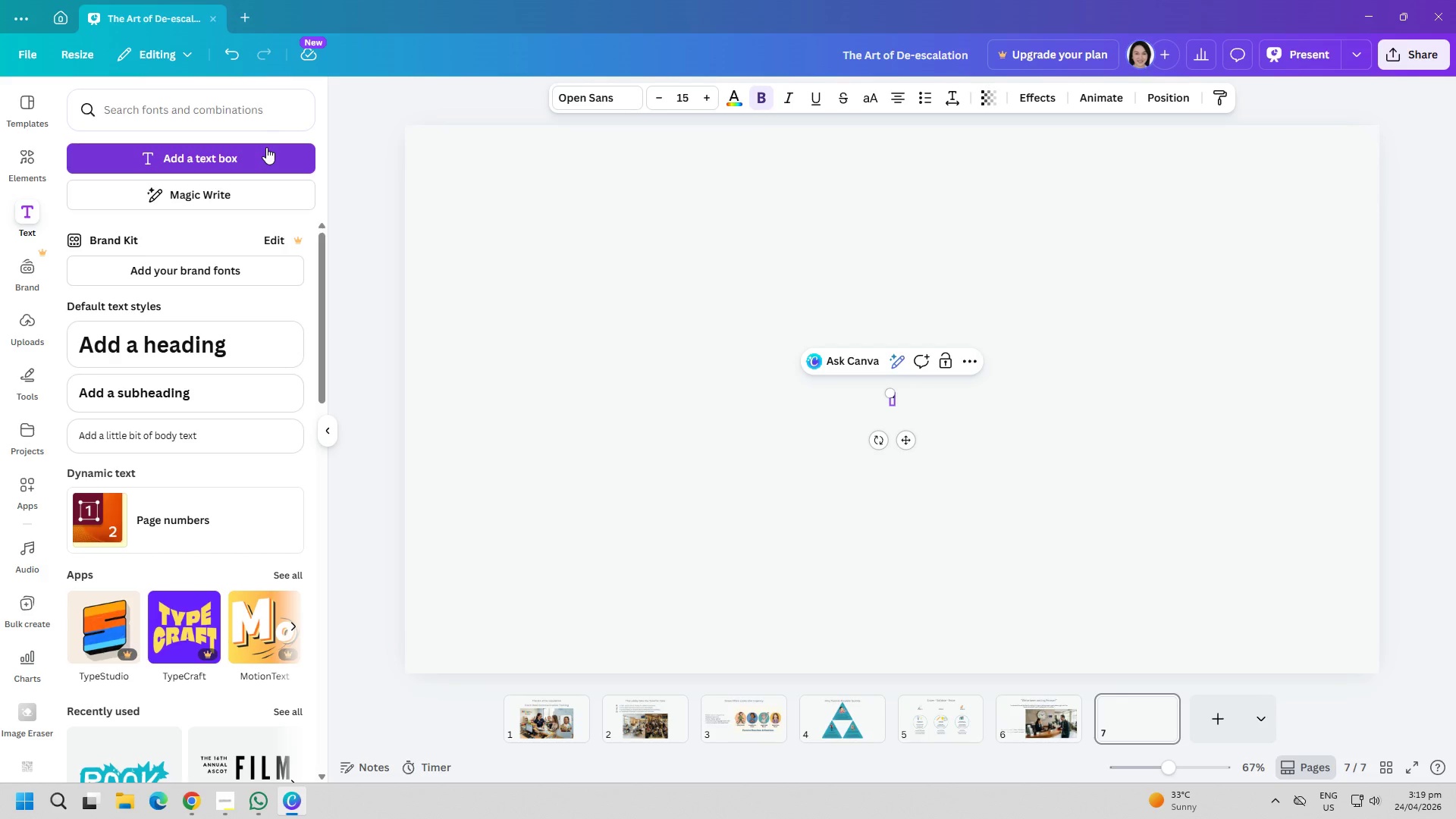 
key(Quote)
 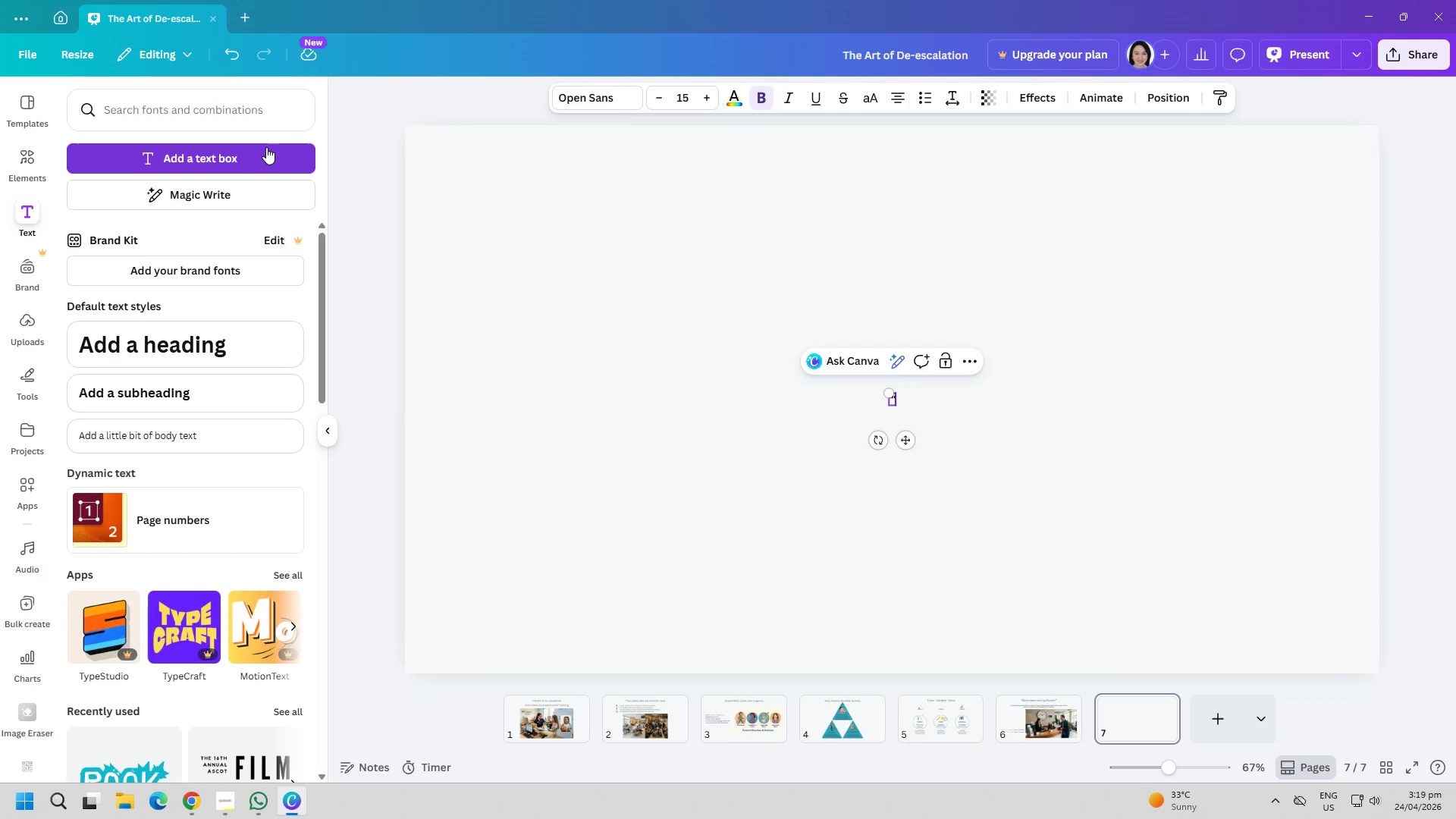 
key(Enter)
 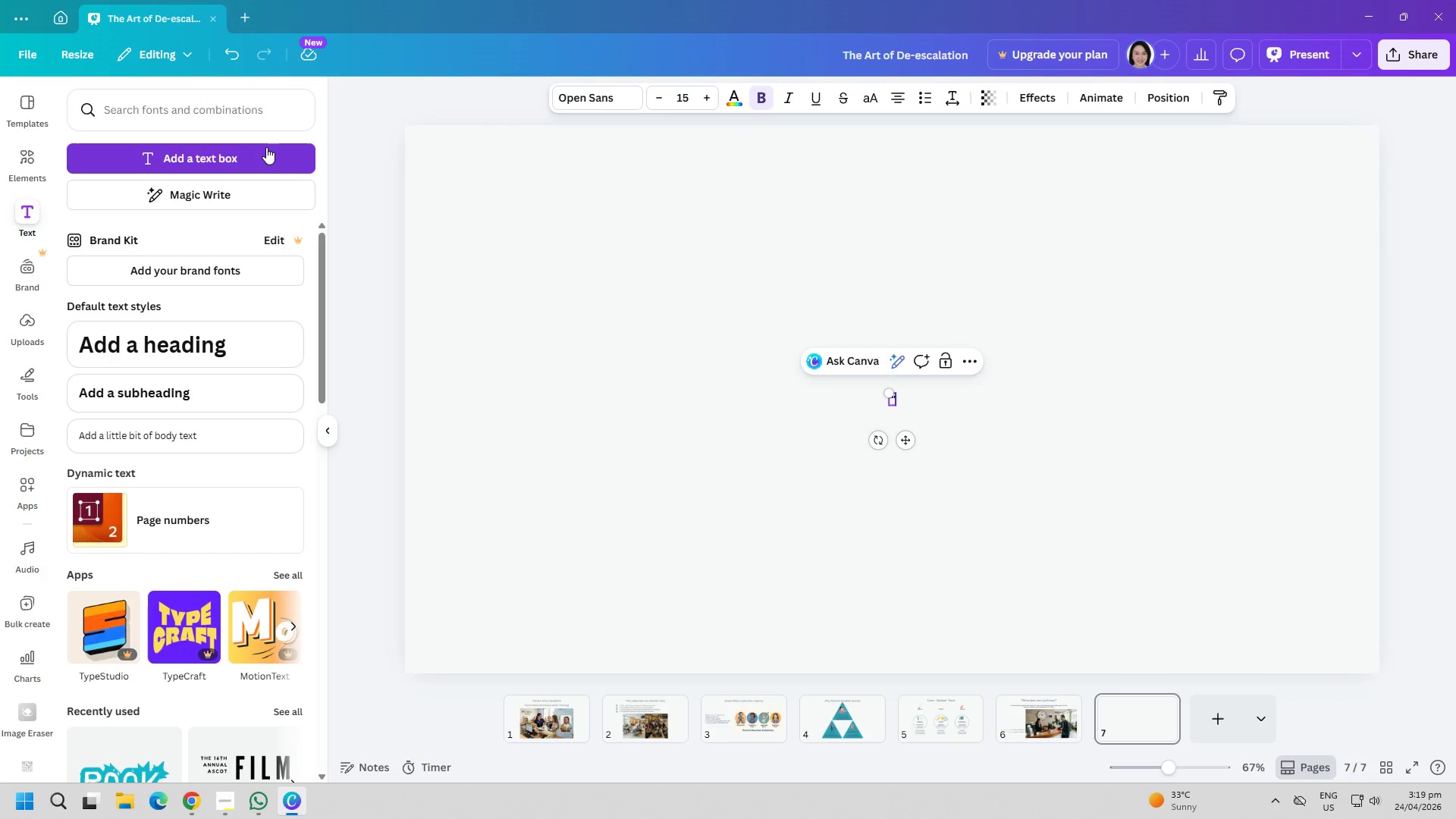 
key(Backspace)
key(Backspace)
key(Backspace)
key(Backspace)
type("WHY )
key(Backspace)
key(Backspace)
key(Backspace)
type(hy isn't my insurance accepted)
 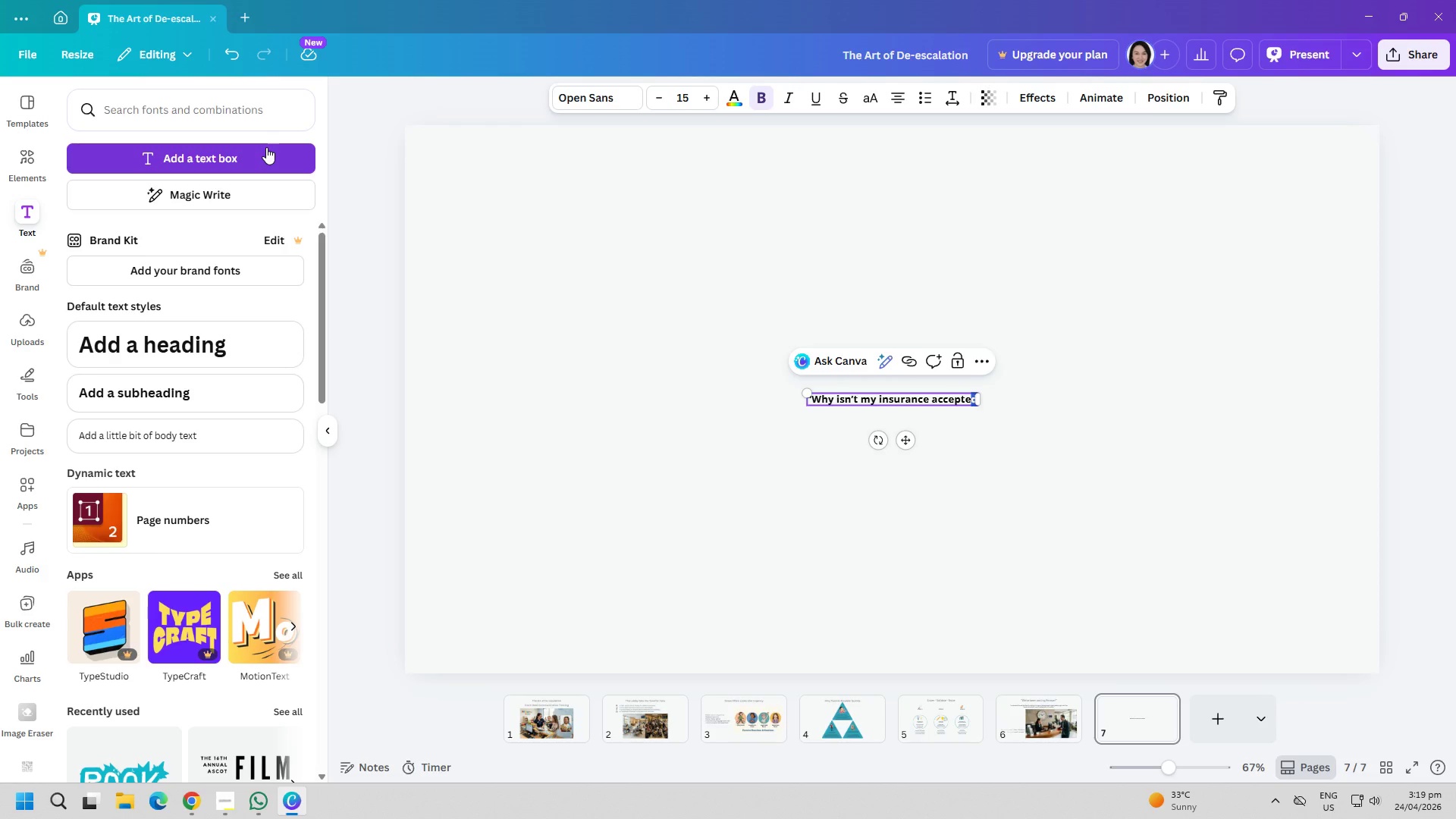 
 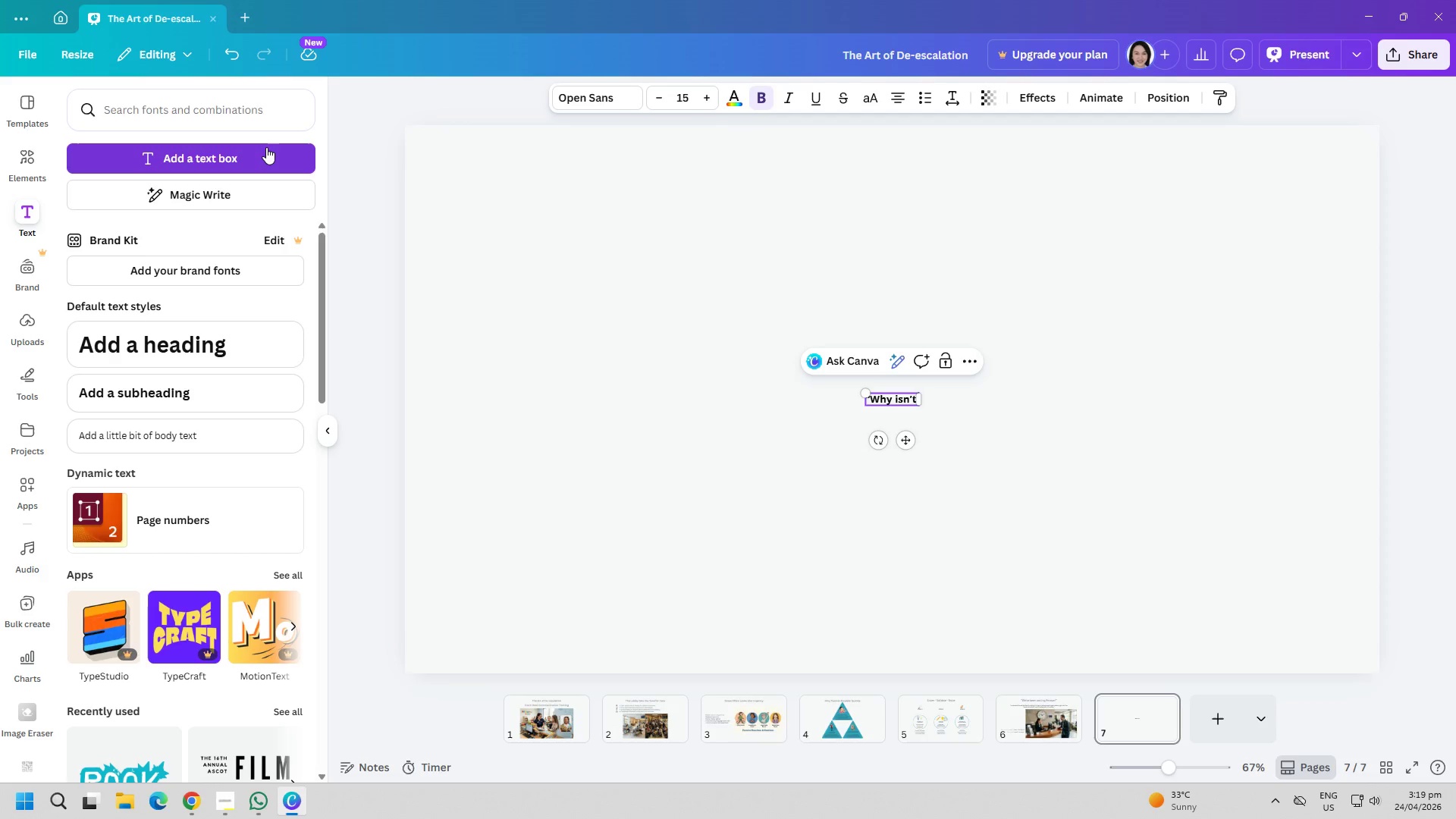 
key(Shift+ArrowLeft)
 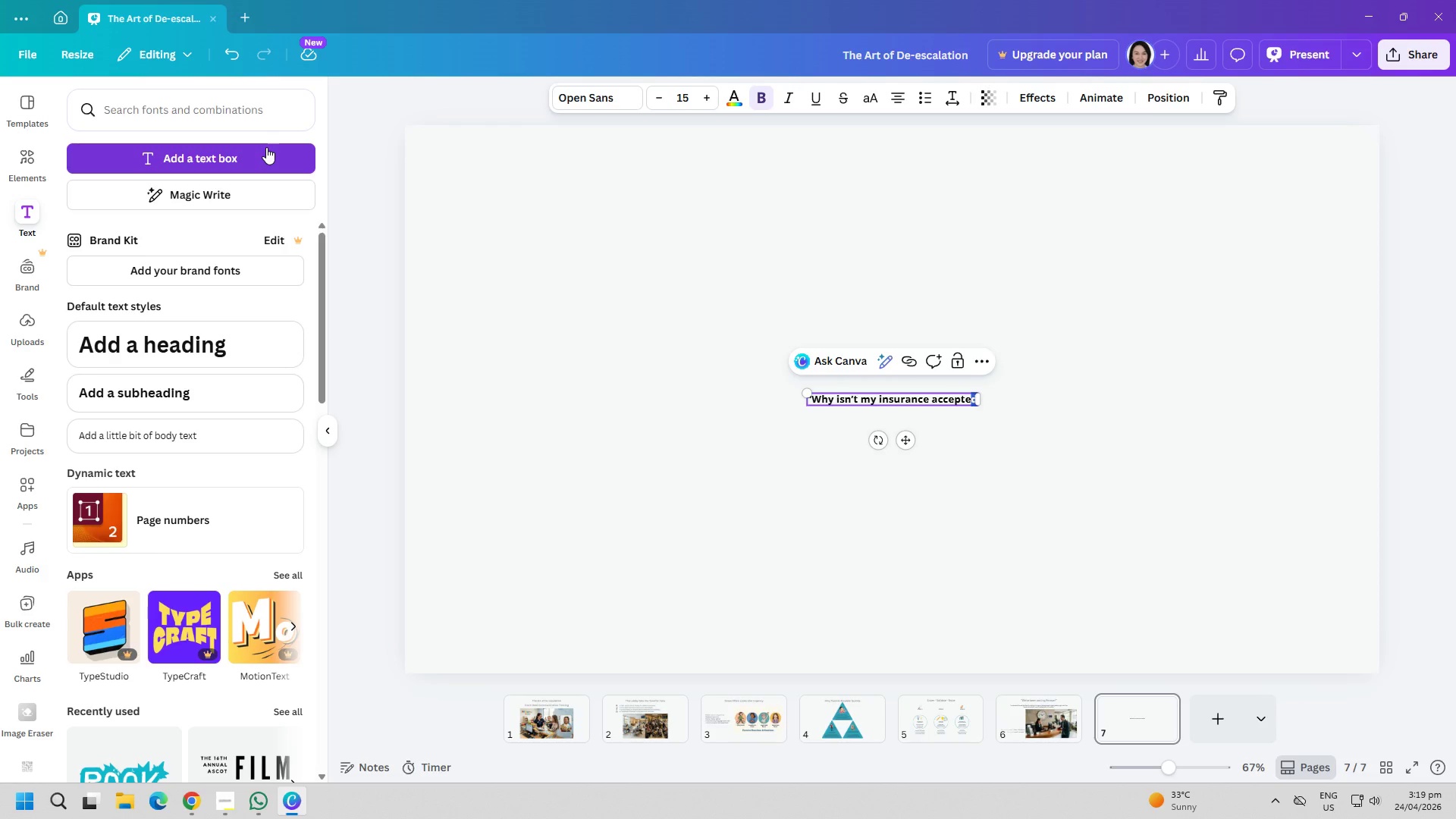 
key(Backspace)
 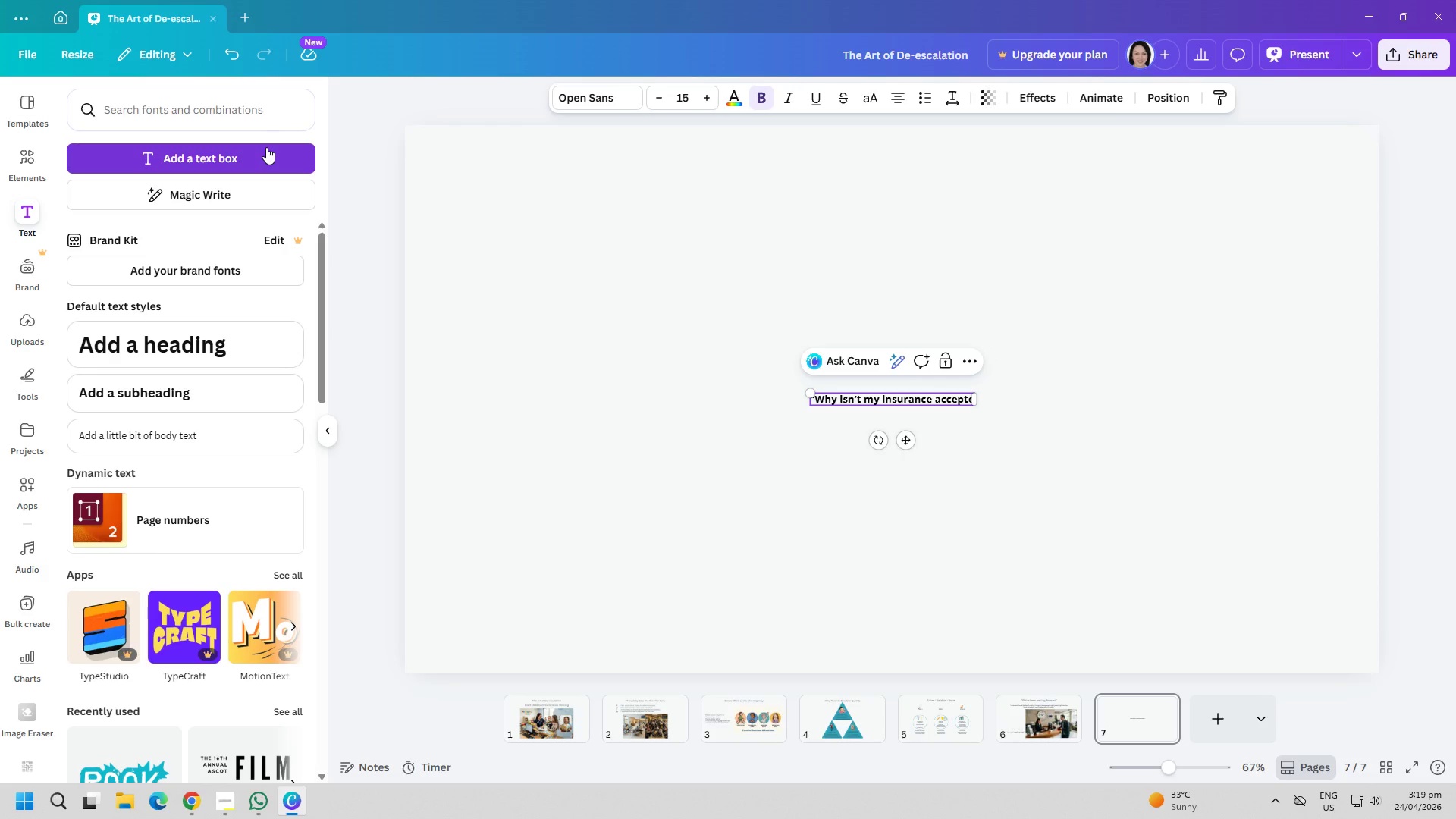 
key(D)
 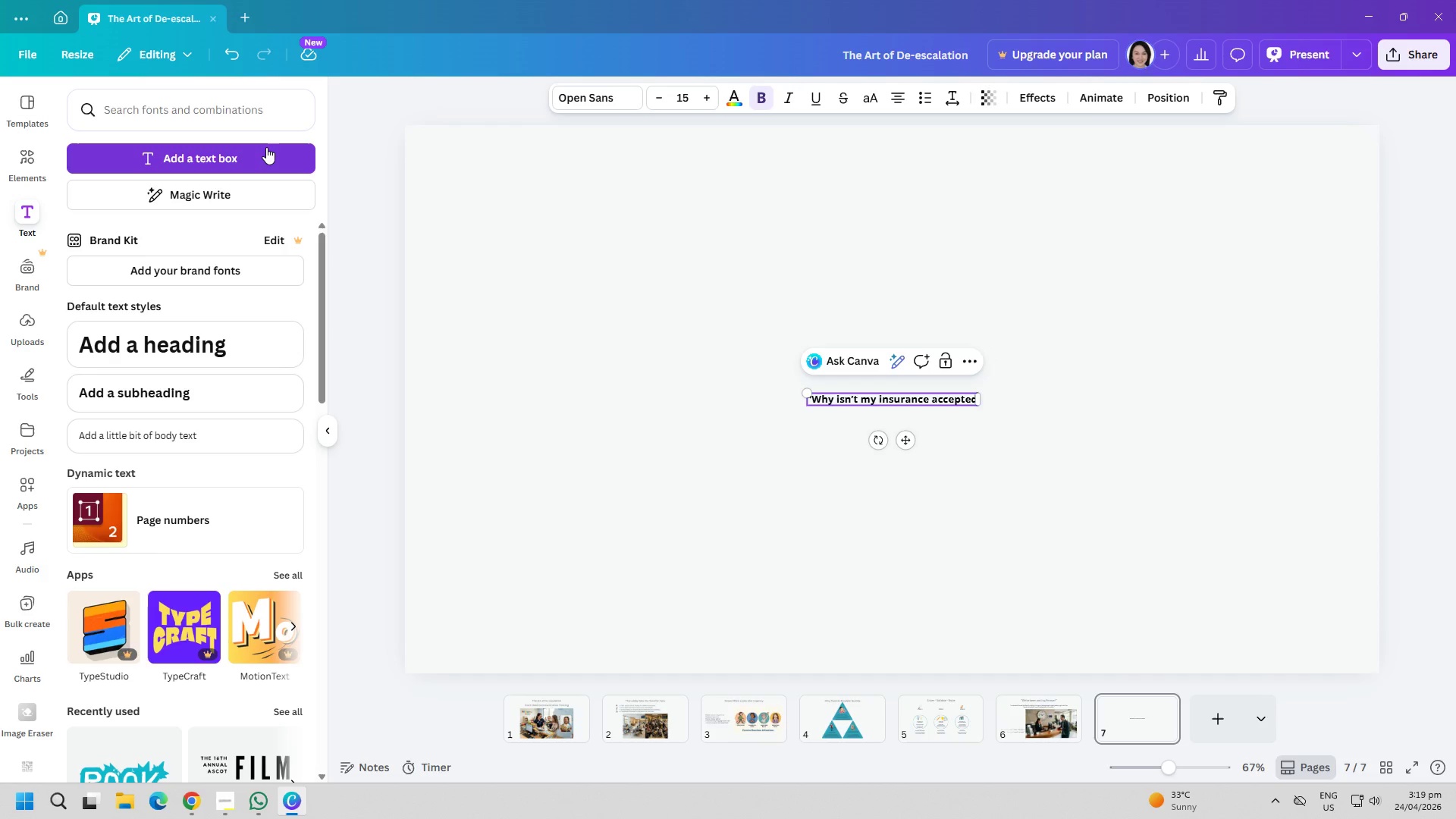 
key(Shift+Slash)
 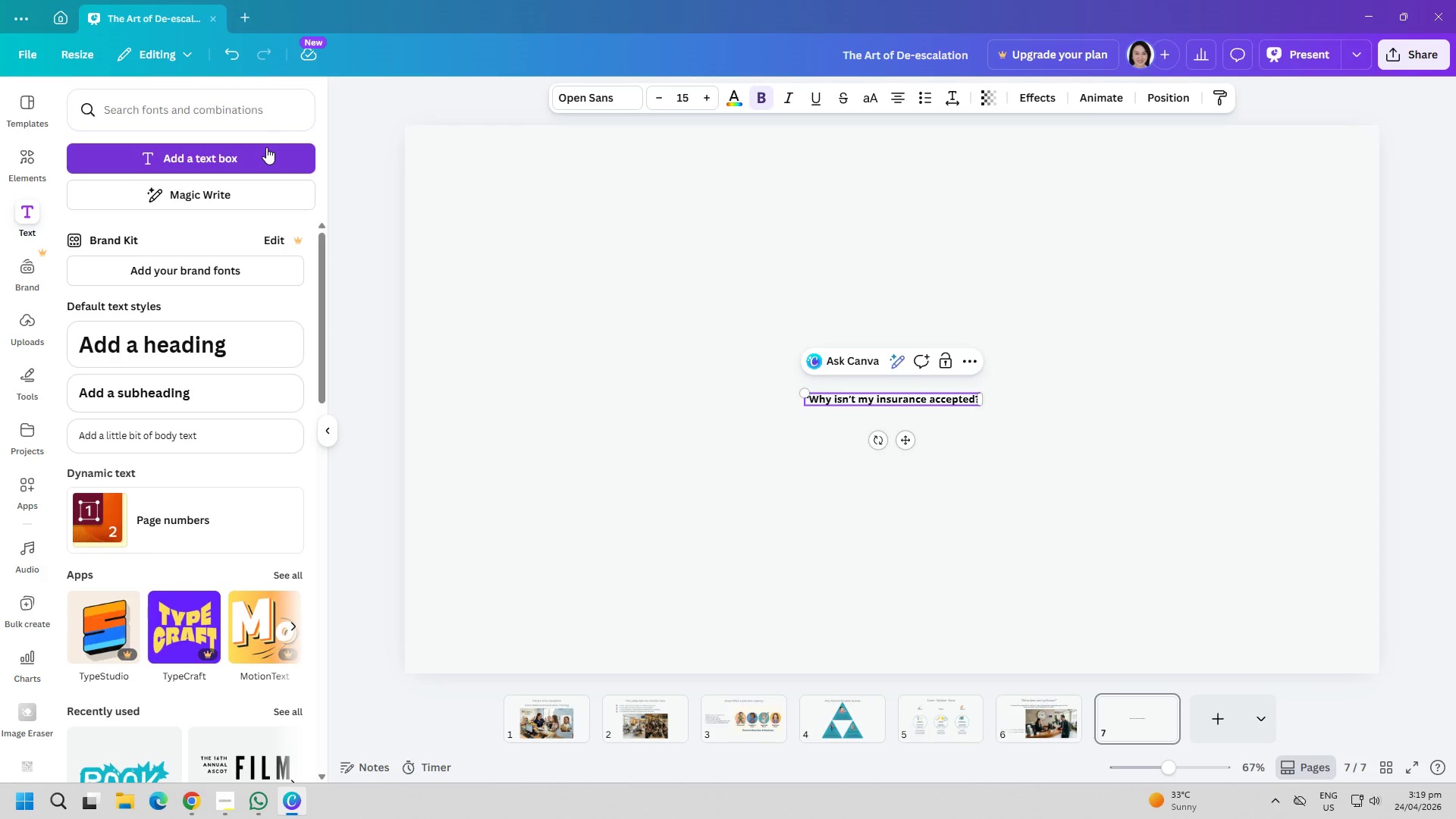 
key(Shift+Quote)
 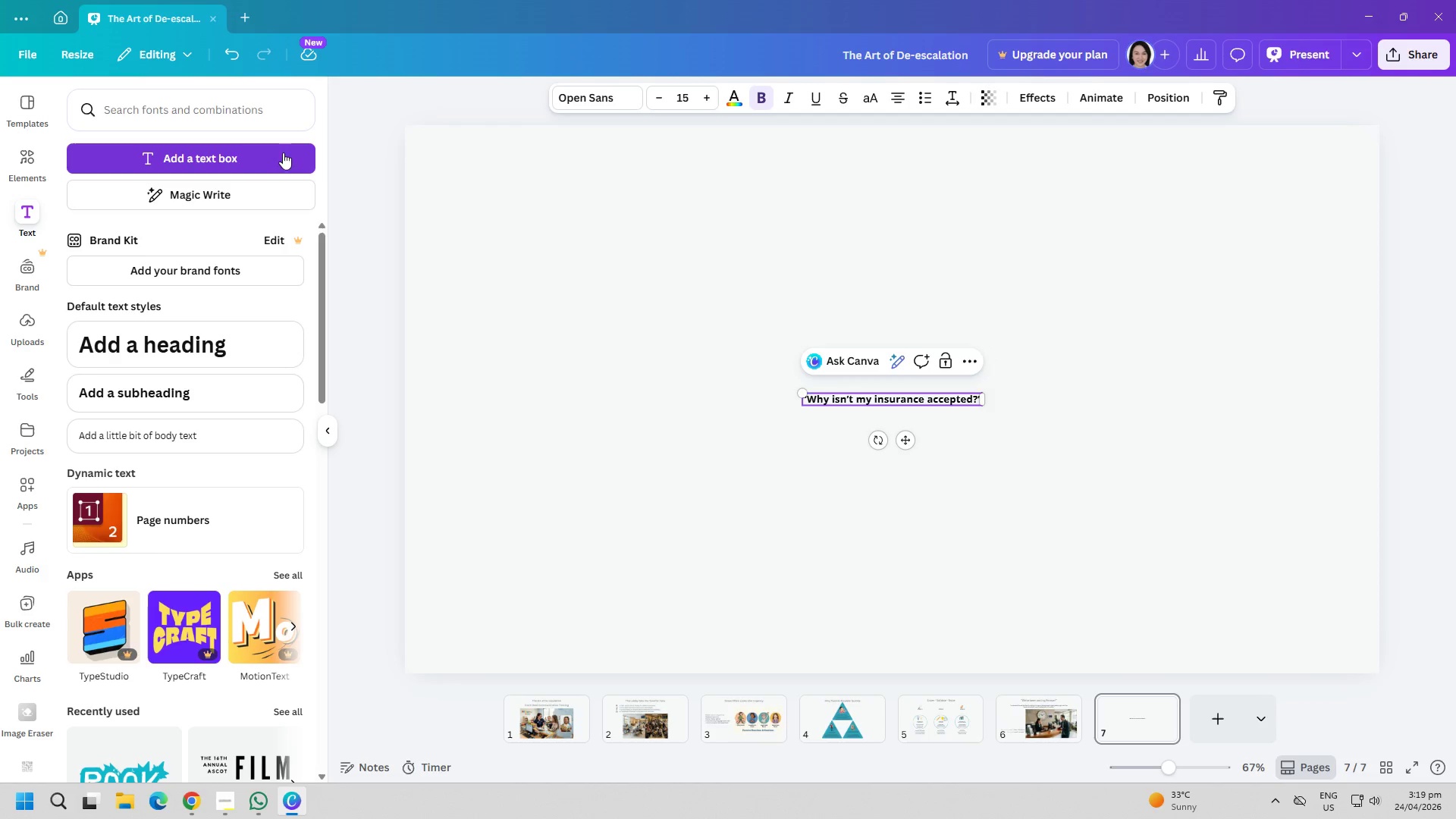 
key(Control+A)
 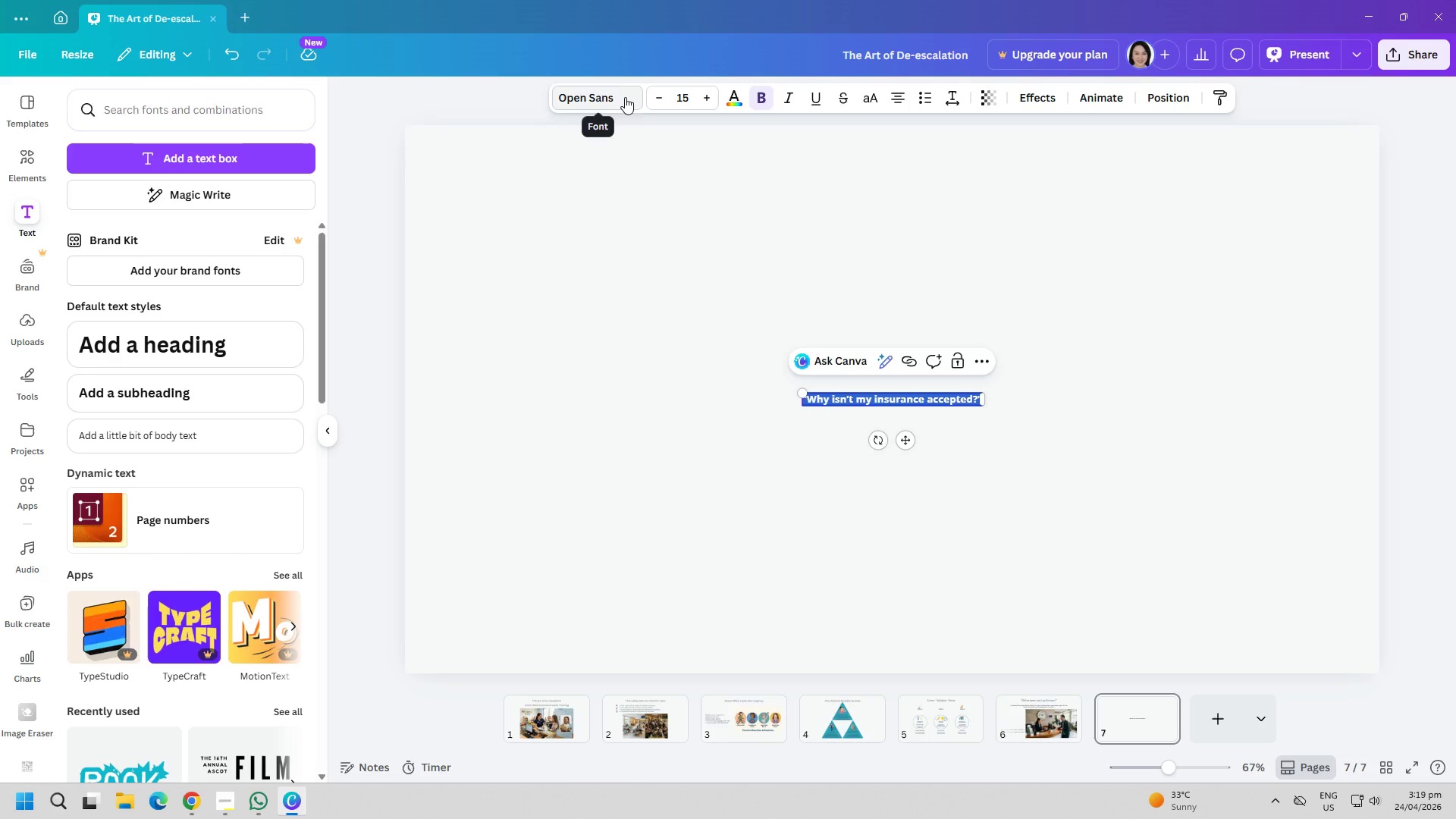 
left_click([618, 95])
 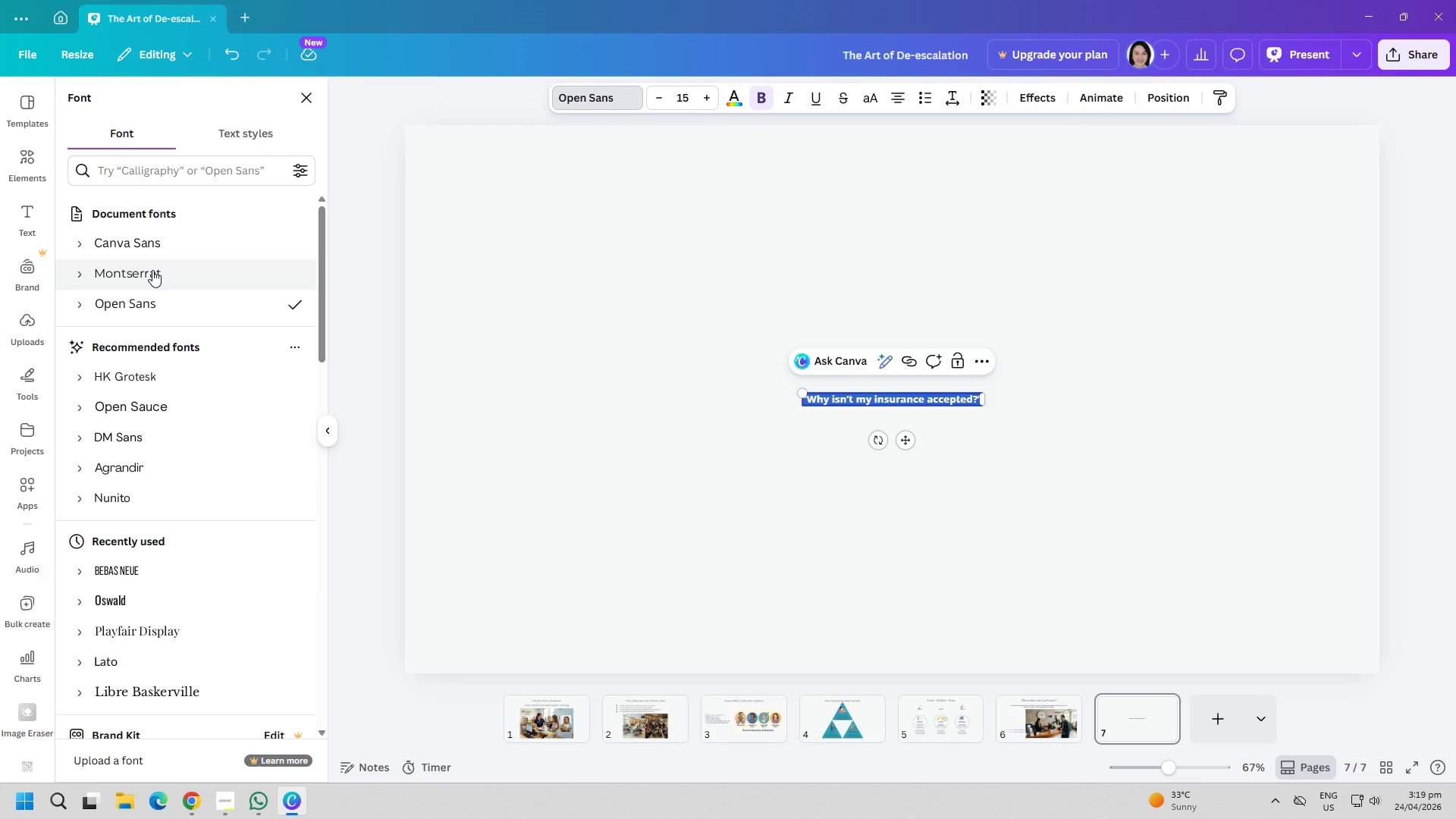 
left_click([152, 270])
 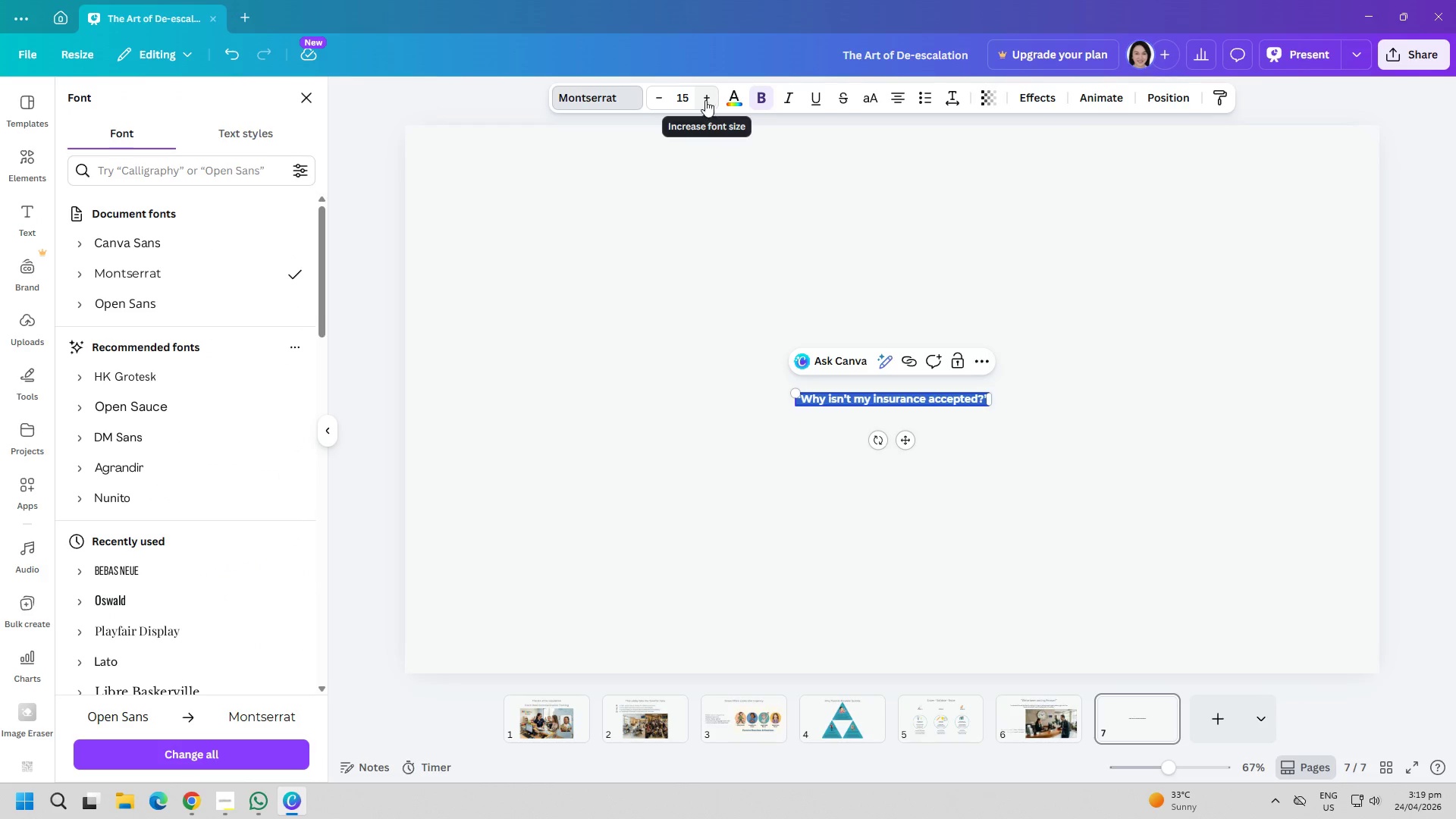 
double_click([689, 95])
 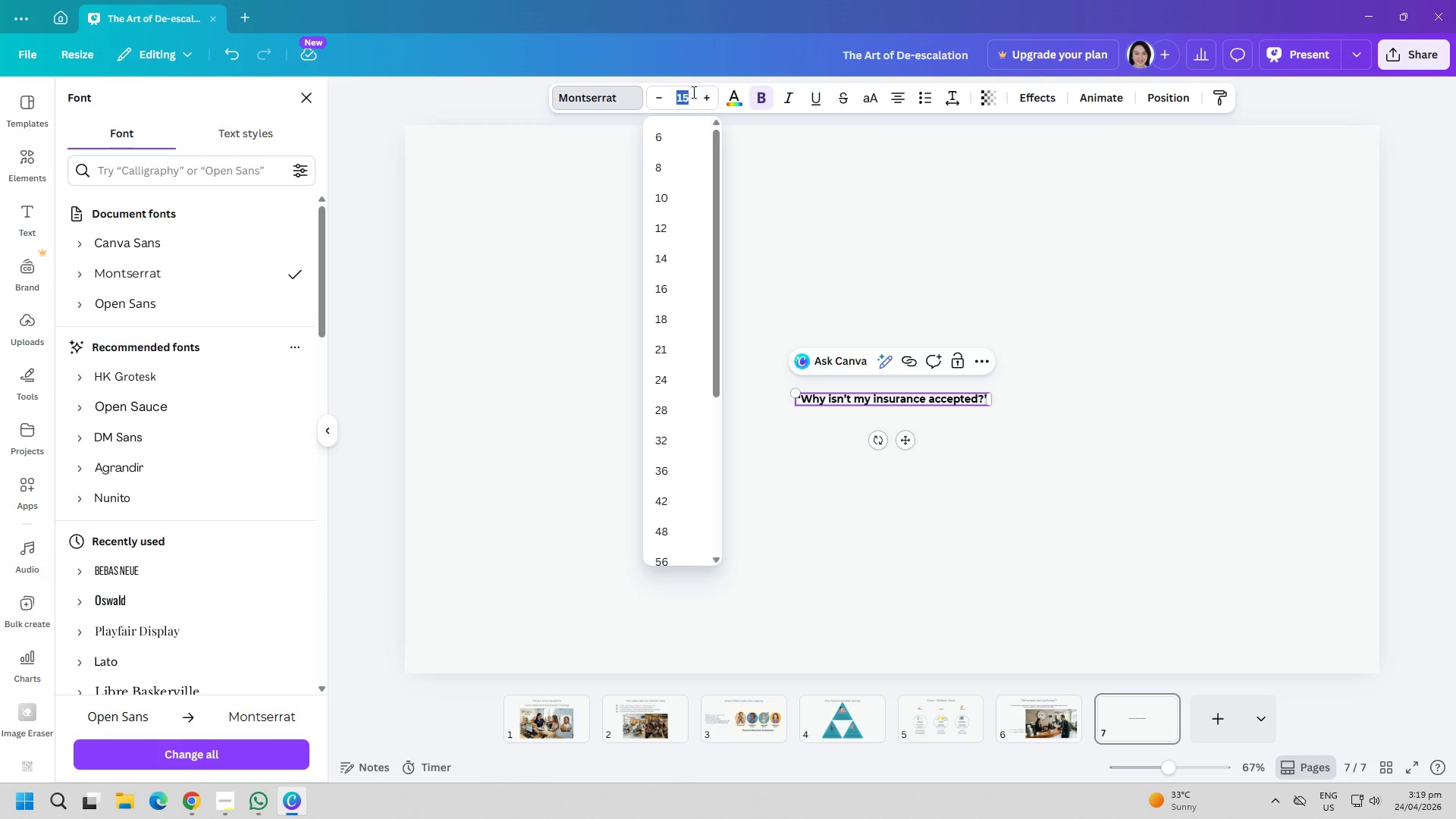 
type(40)
 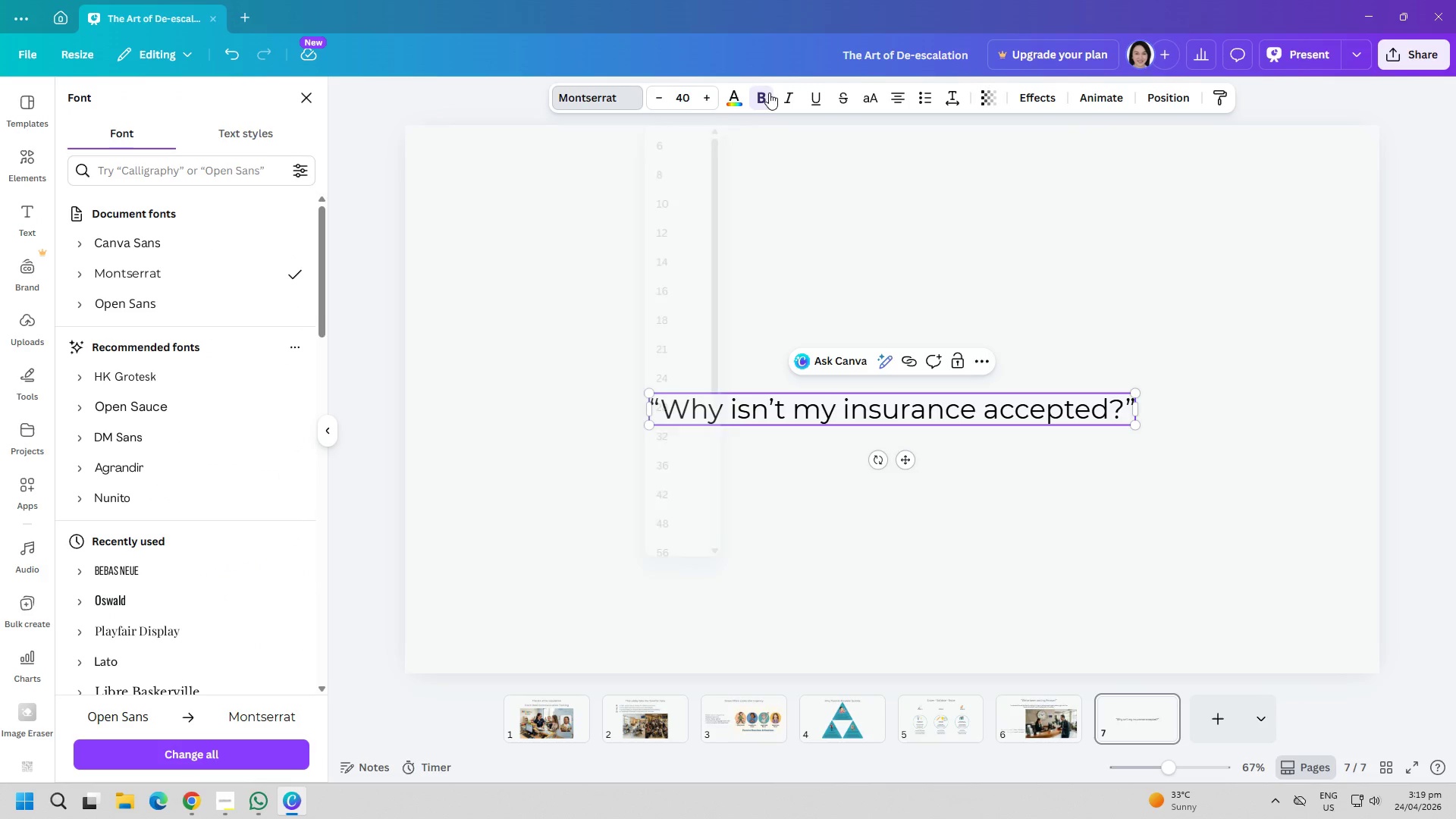 
left_click([746, 95])
 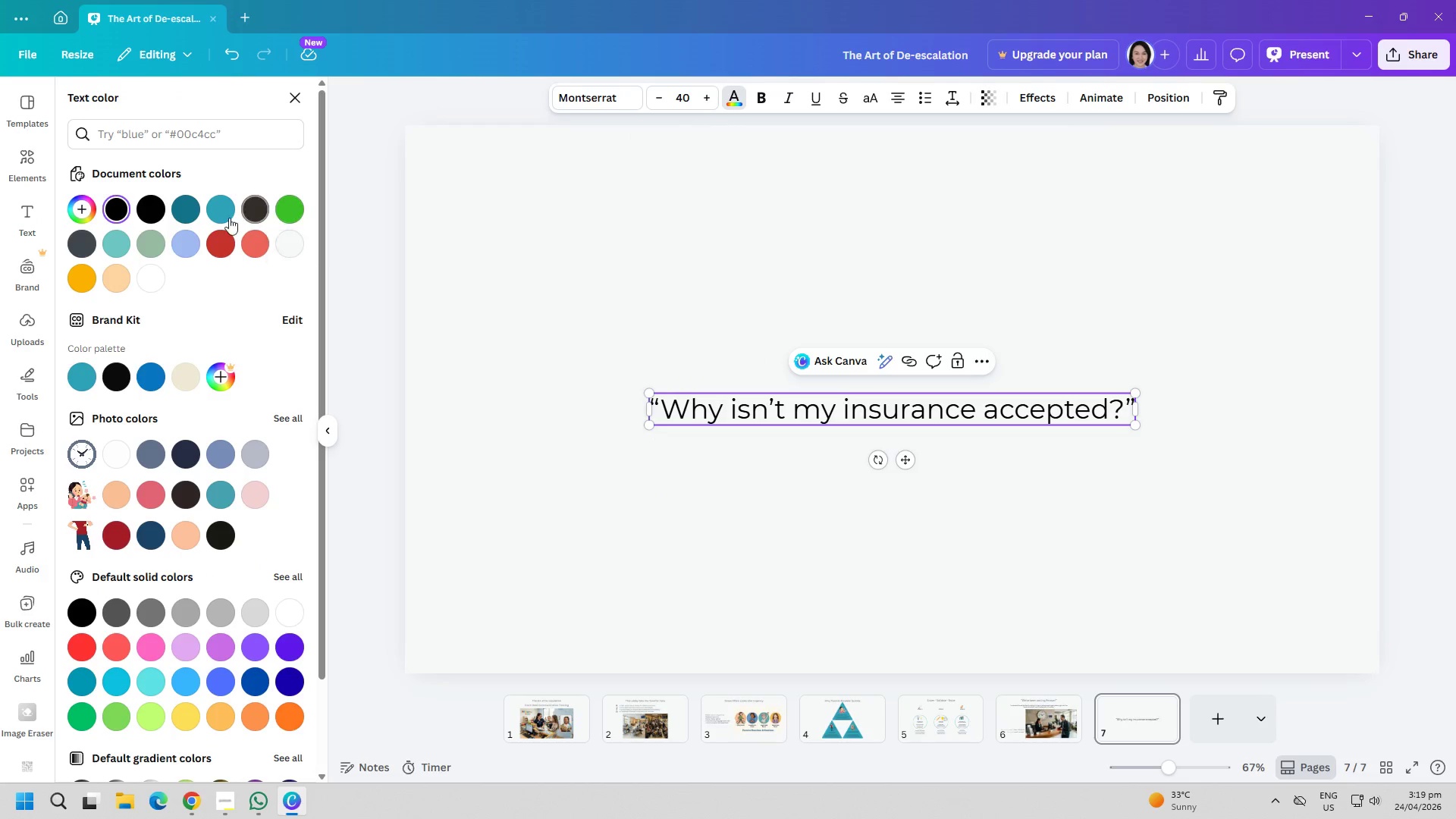 
left_click([77, 245])
 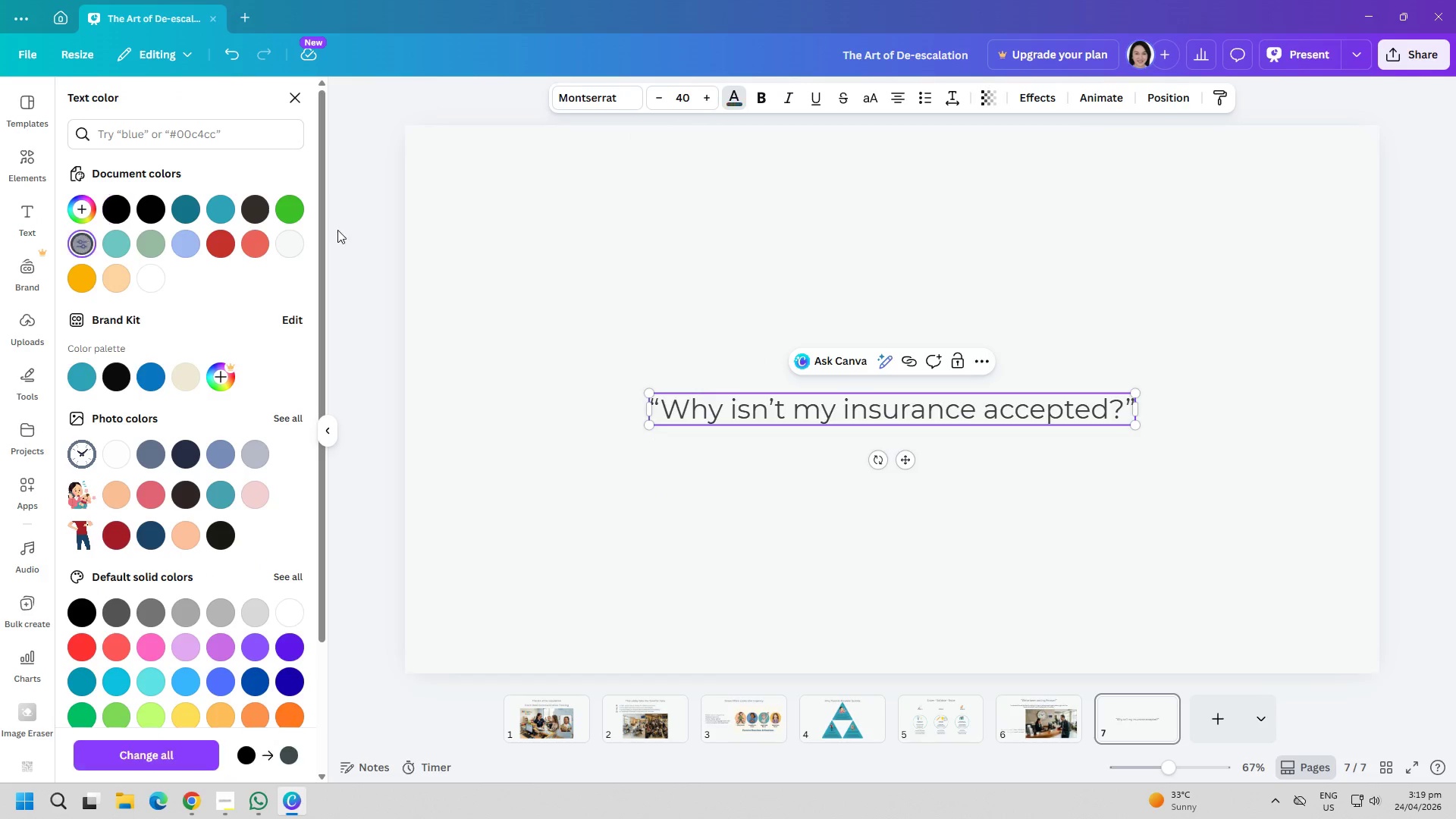 
left_click_drag(start_coordinate=[624, 224], to_coordinate=[628, 224])
 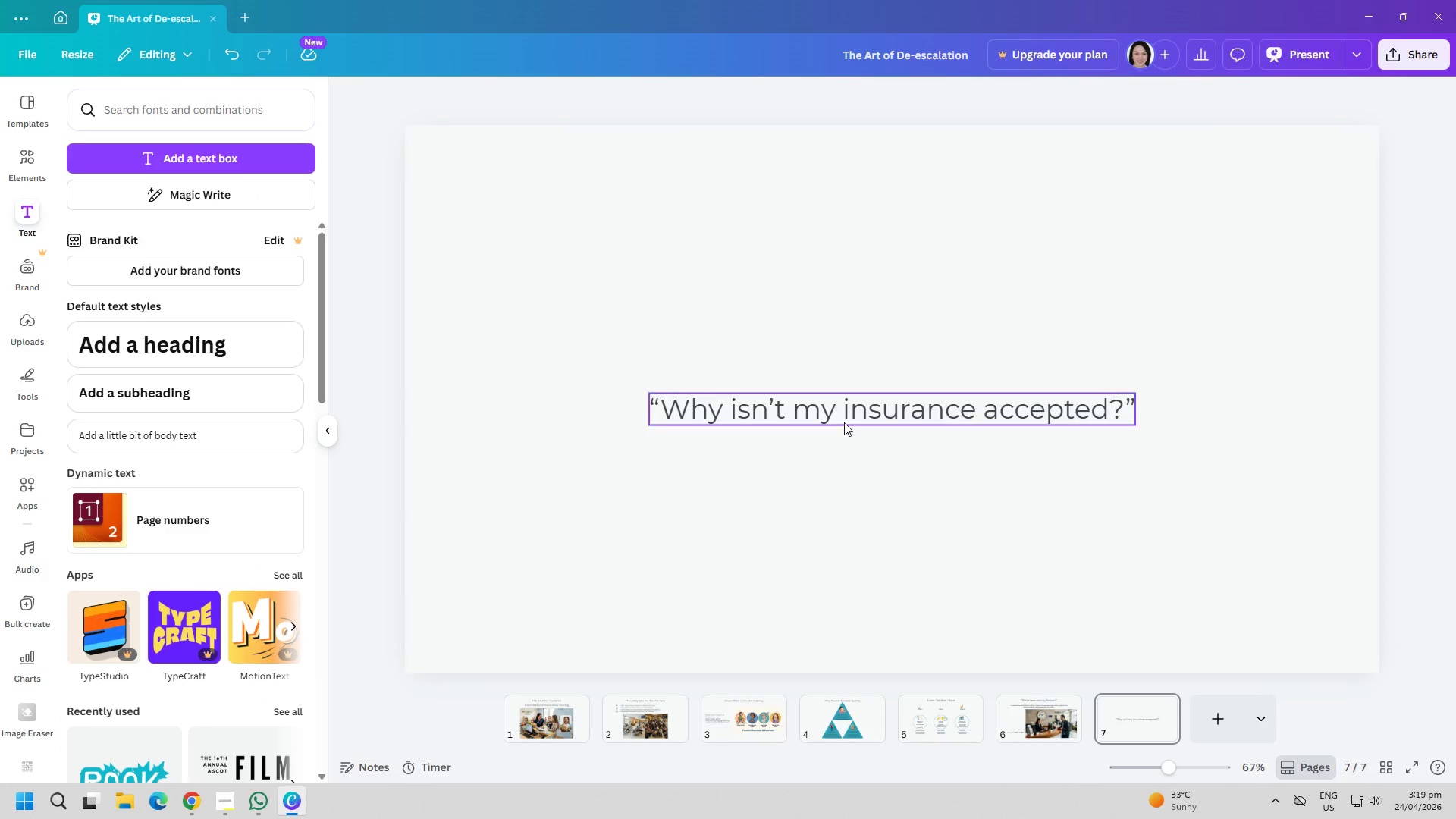 
left_click_drag(start_coordinate=[844, 416], to_coordinate=[845, 206])
 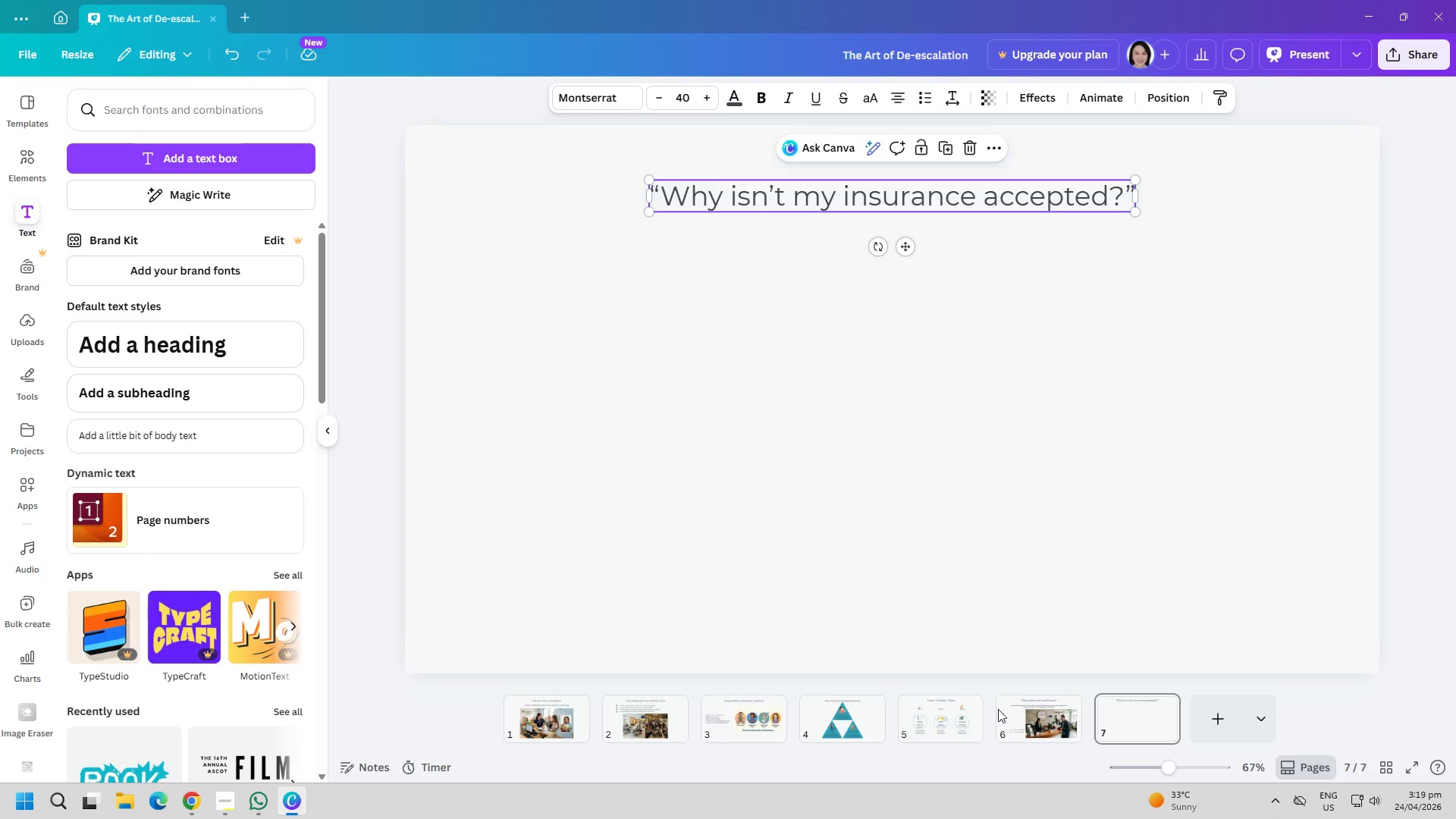 
left_click([1037, 708])
 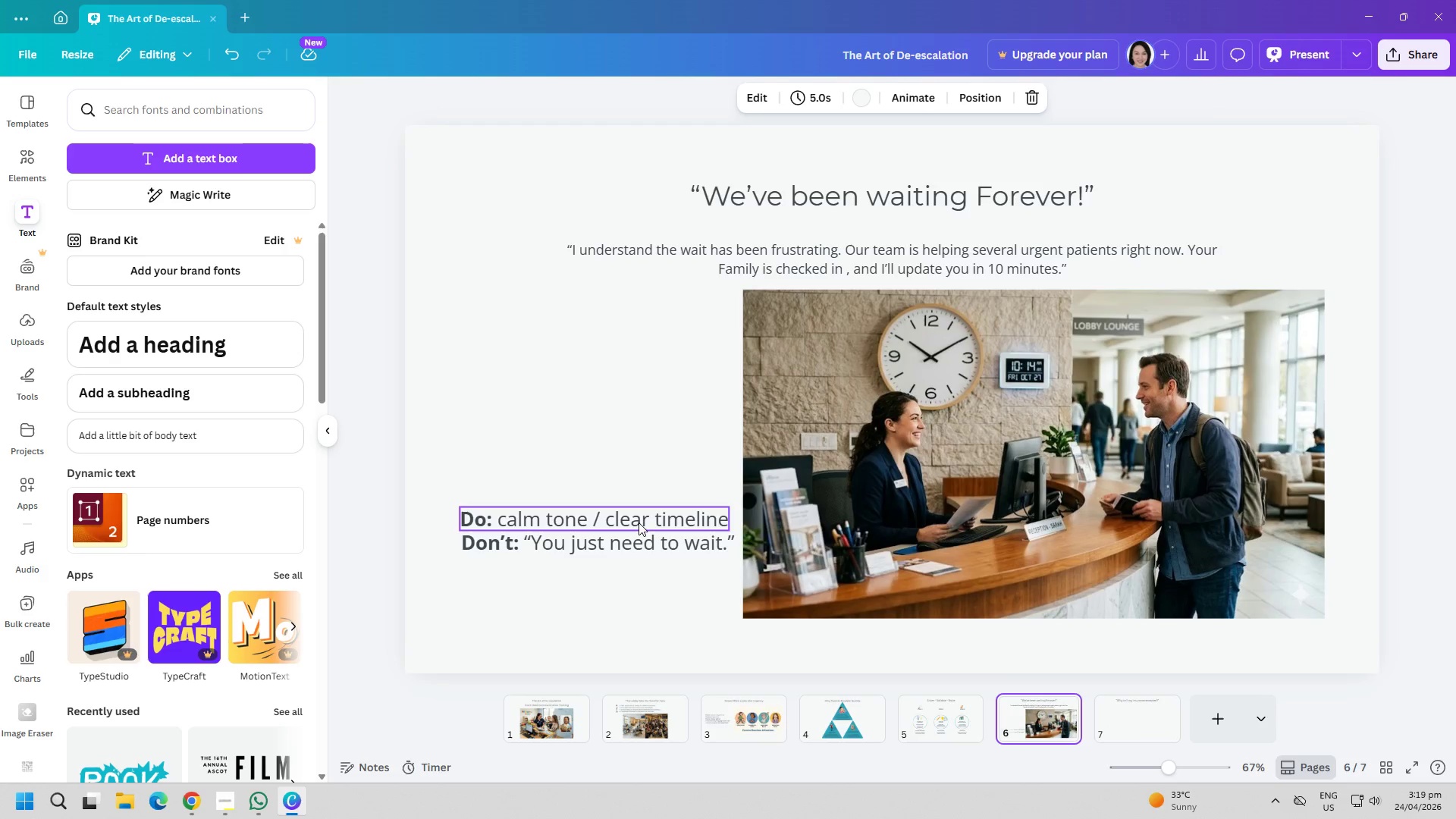 
left_click([639, 522])
 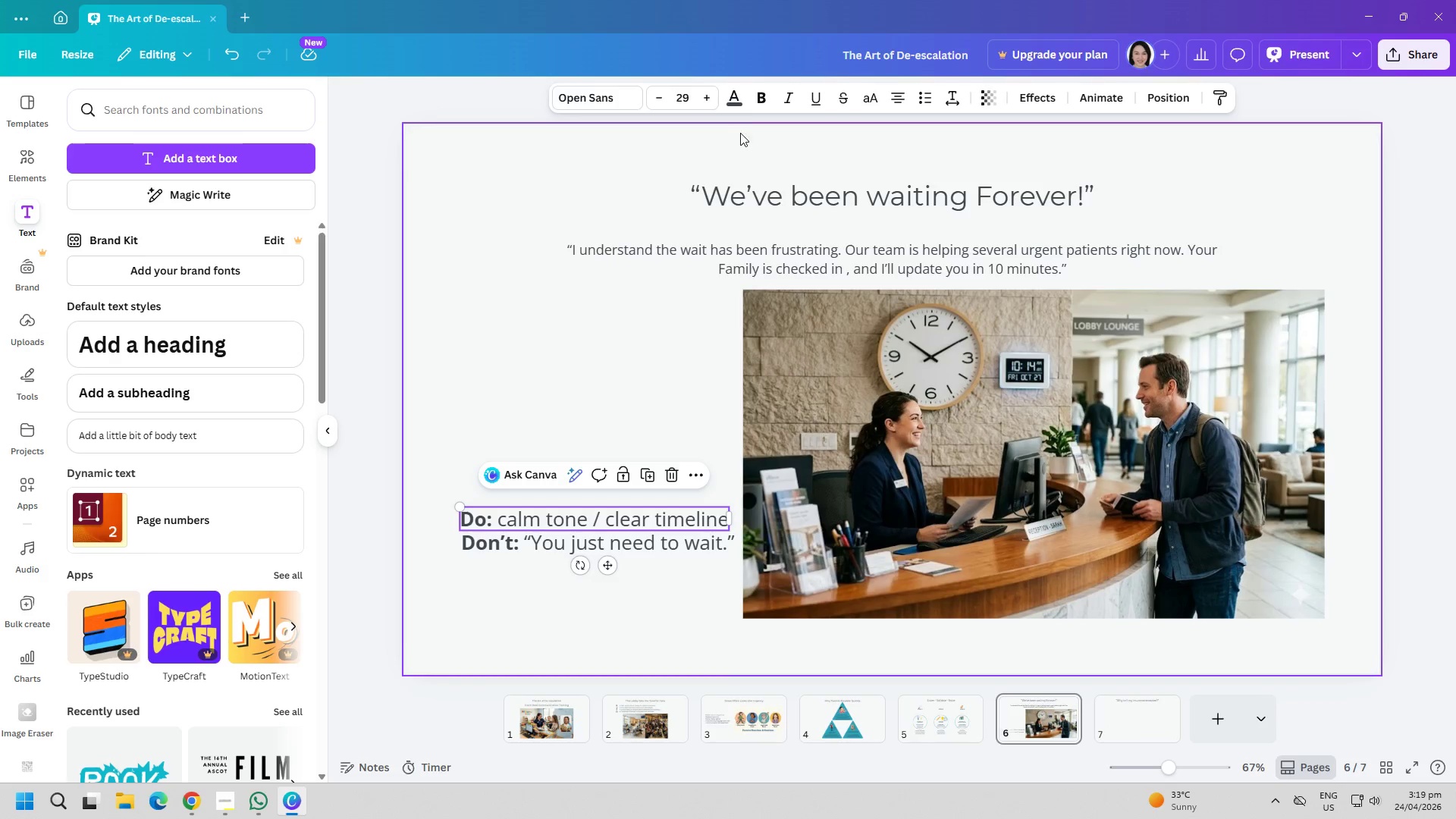 
left_click([739, 97])
 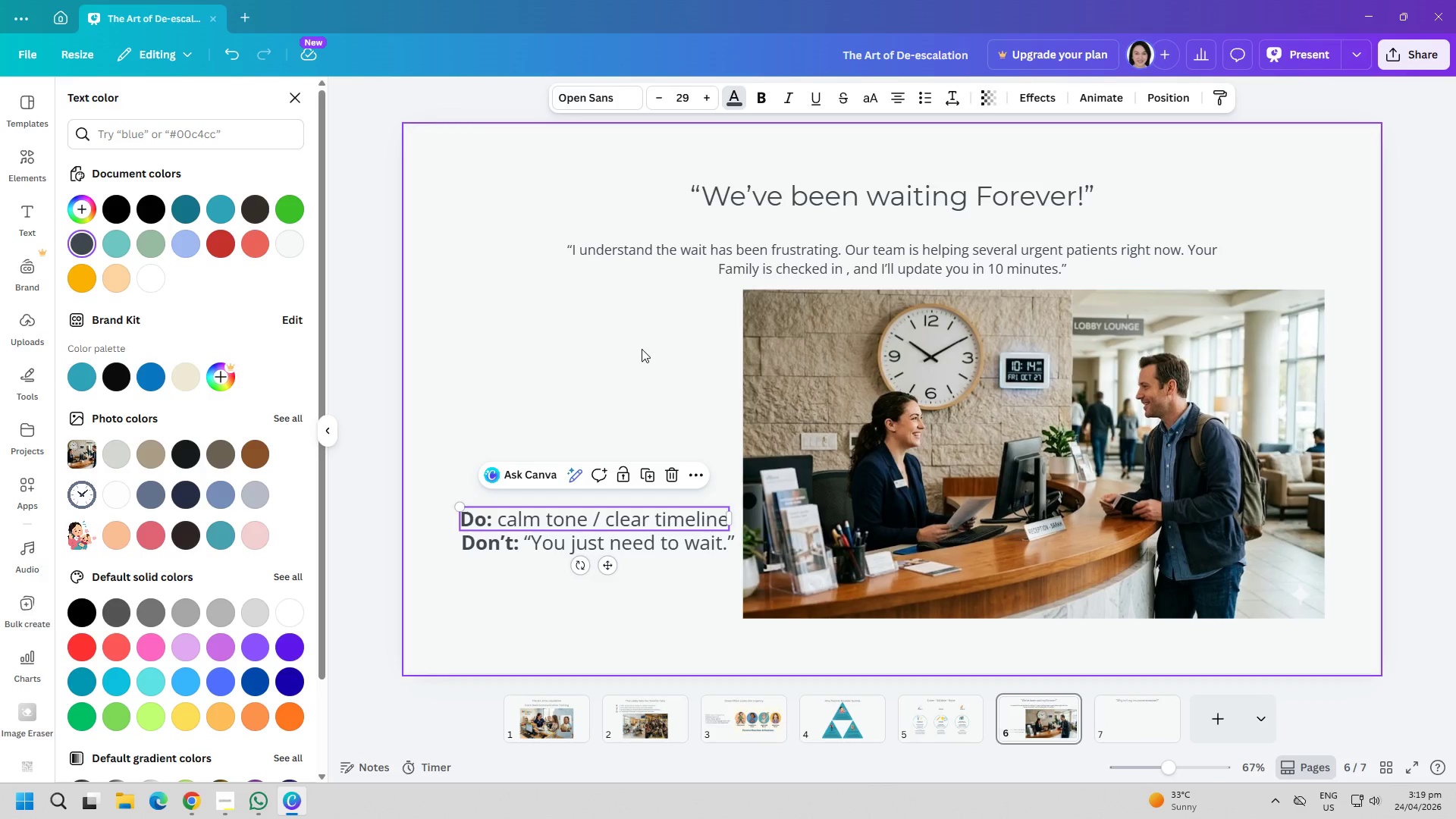 
left_click([642, 349])
 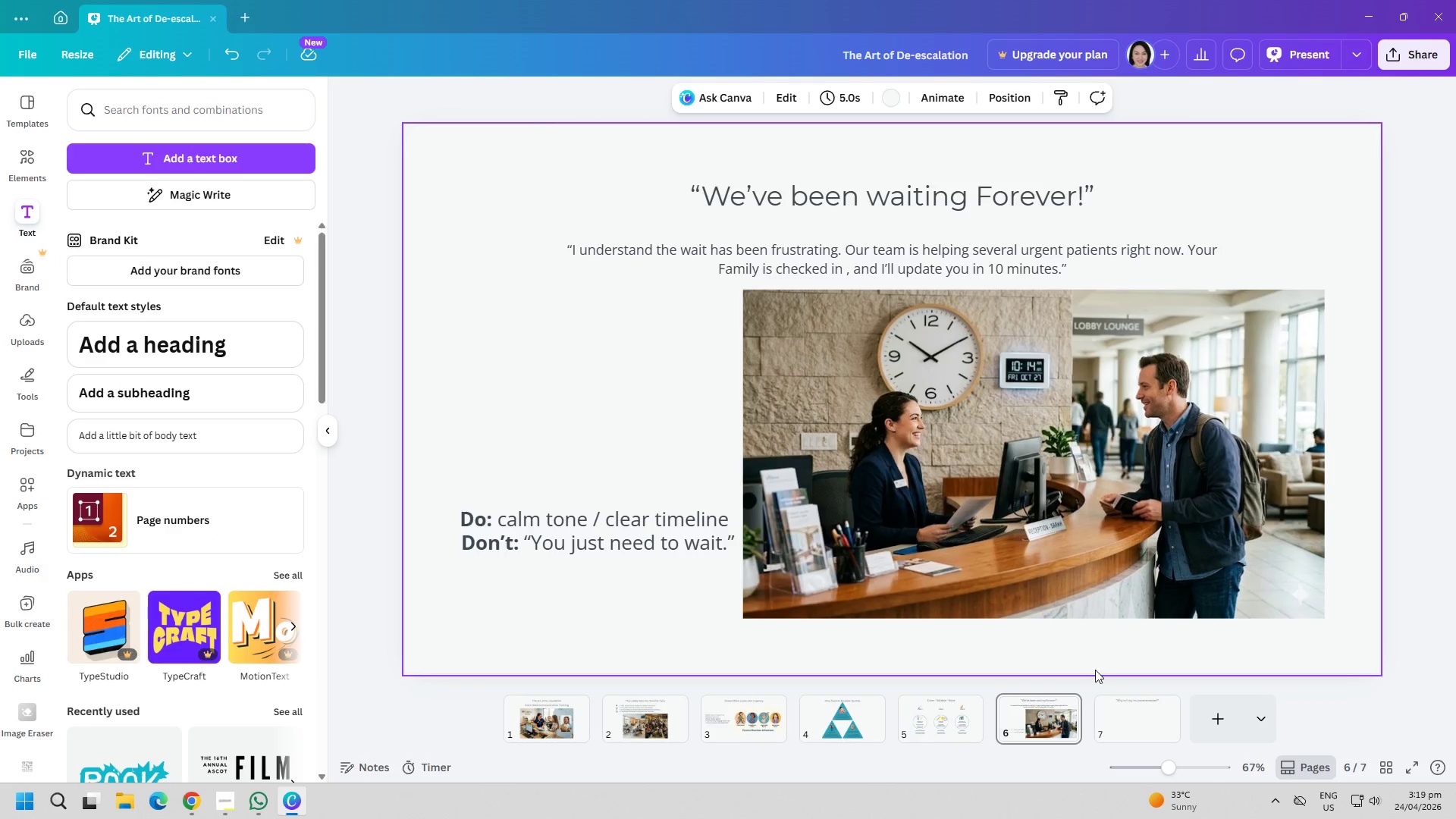 
left_click([1122, 736])
 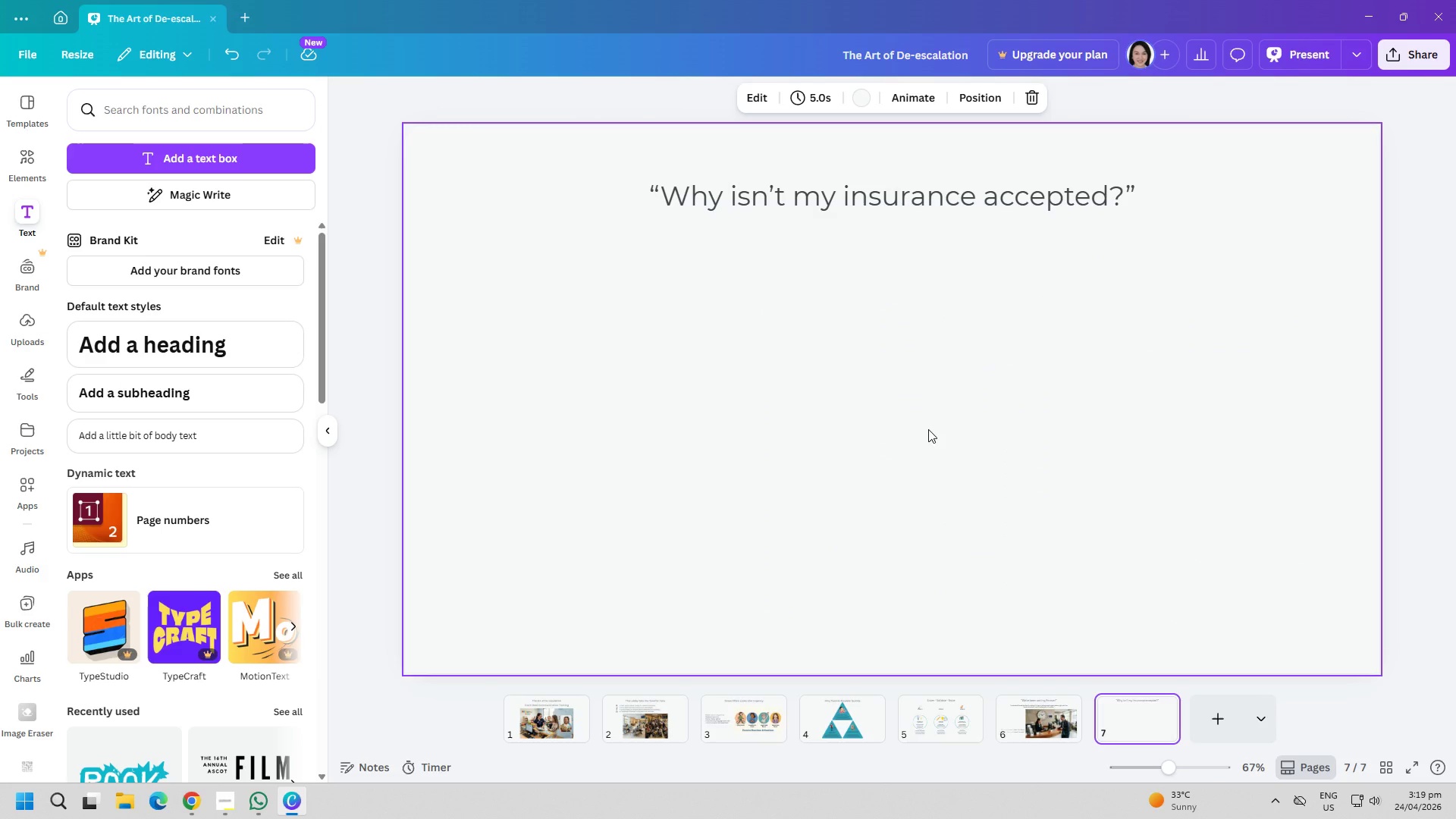 
left_click_drag(start_coordinate=[277, 167], to_coordinate=[273, 167])
 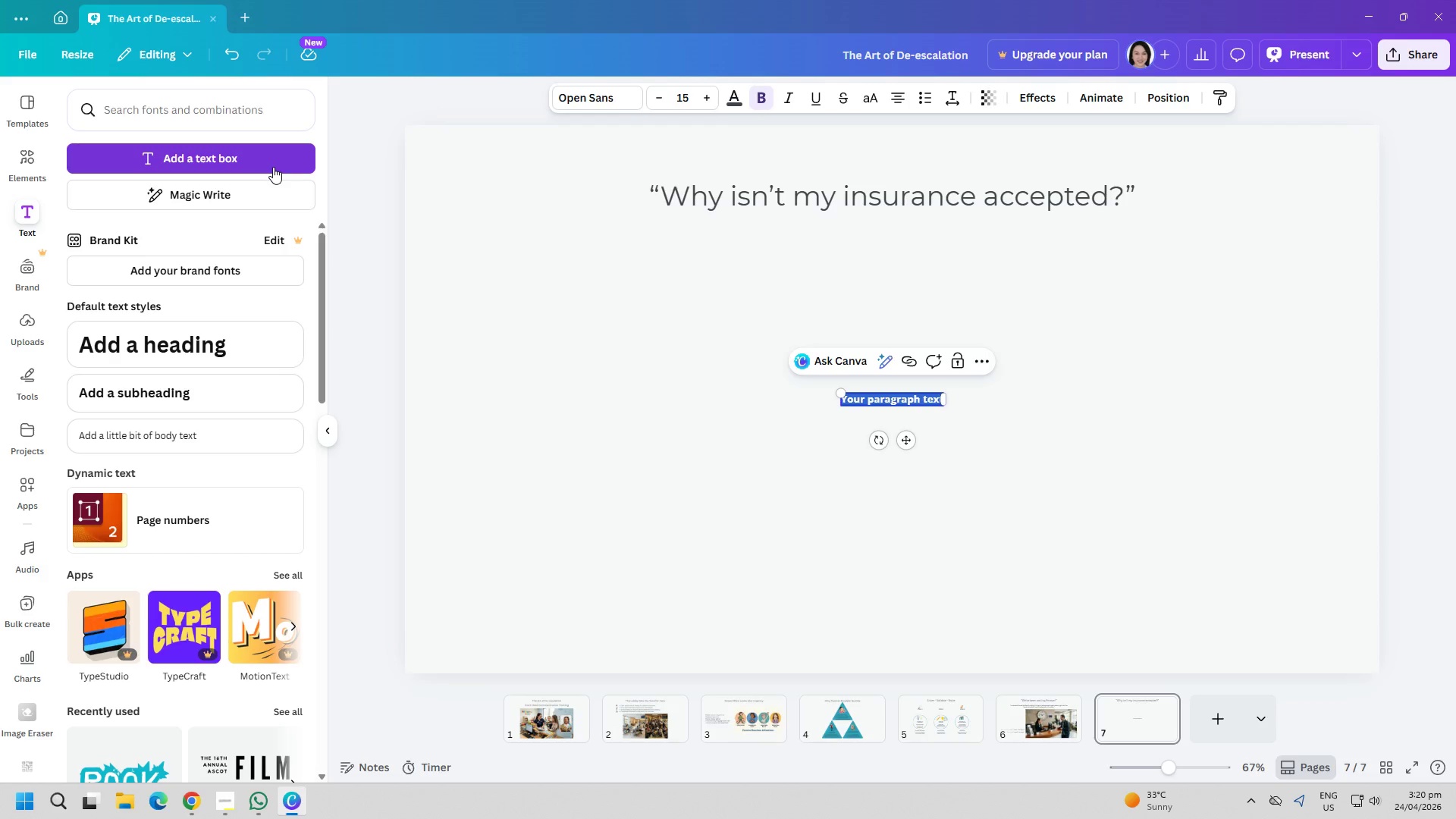 
wait(18.31)
 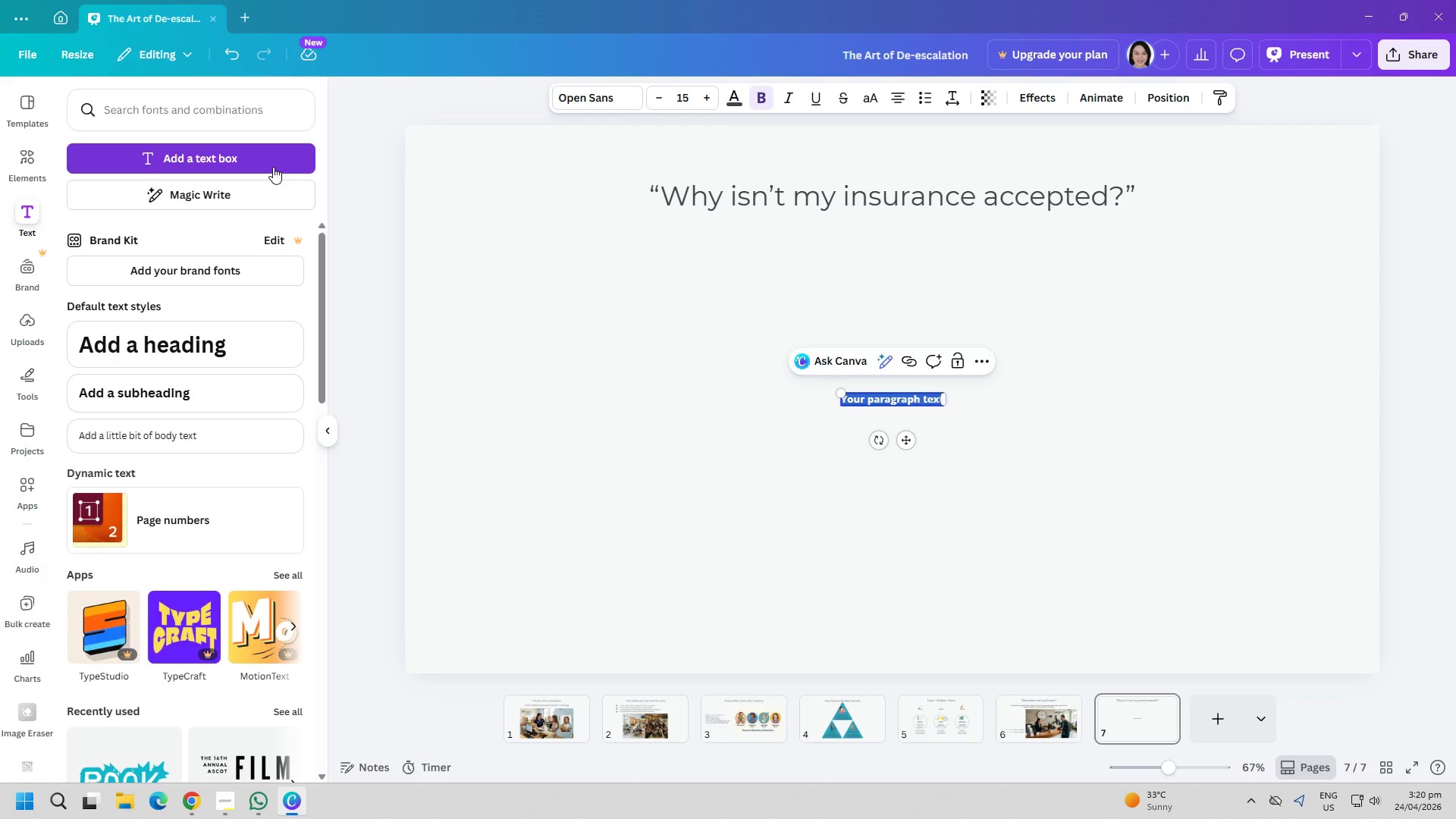 
type(Best Response :)
 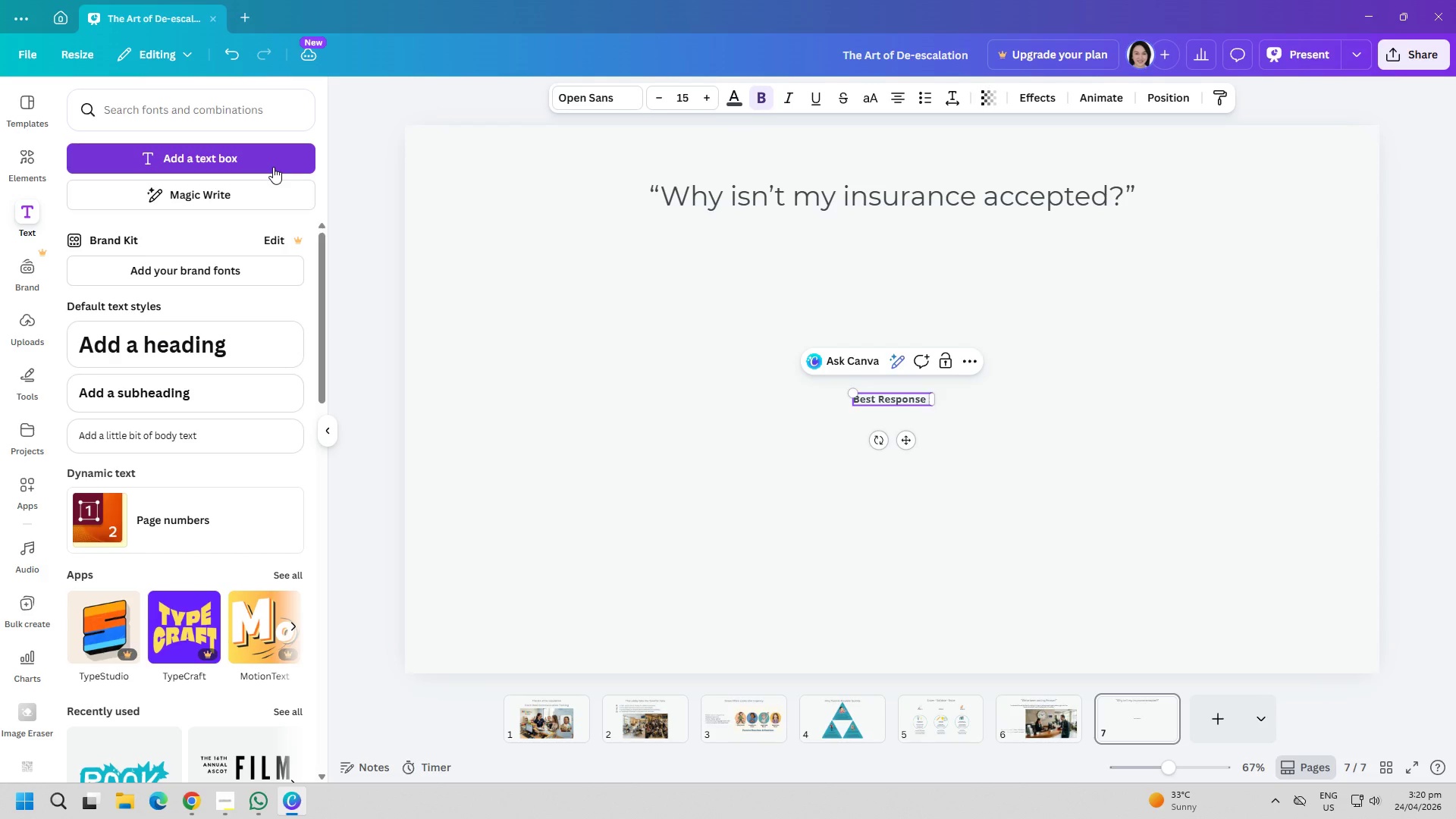 
key(Control+ControlLeft)
 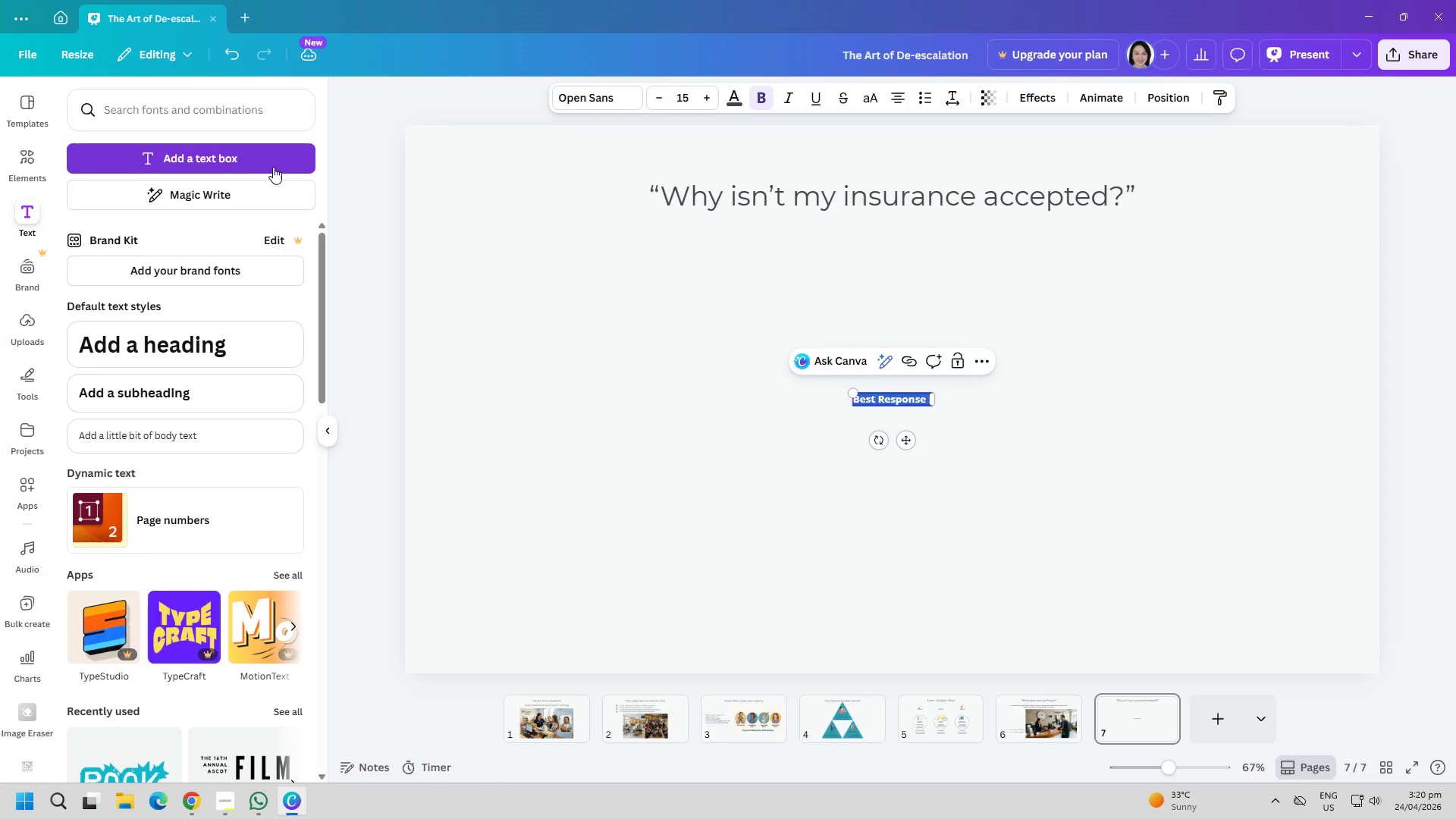 
key(Control+A)
 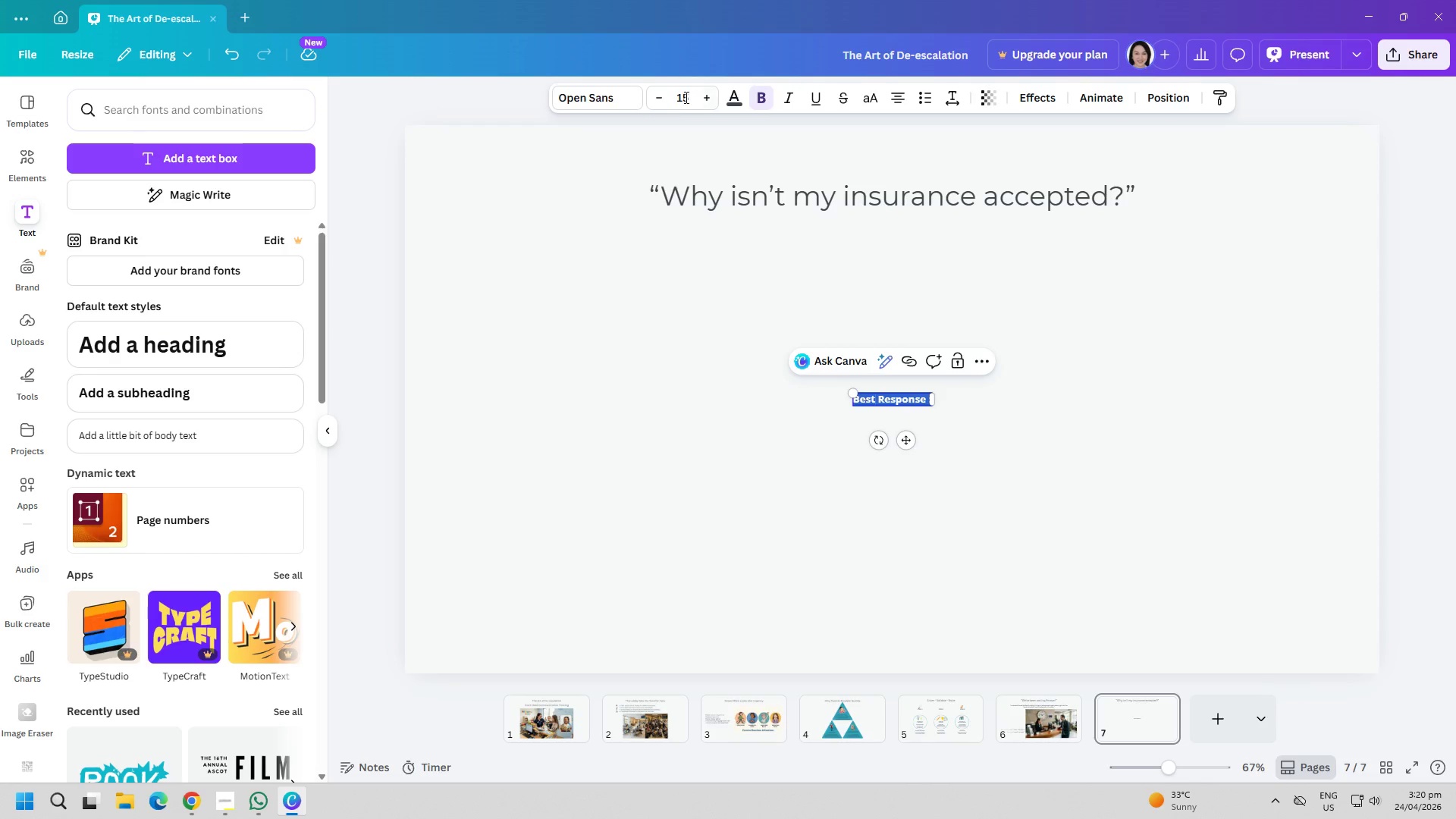 
double_click([701, 92])
 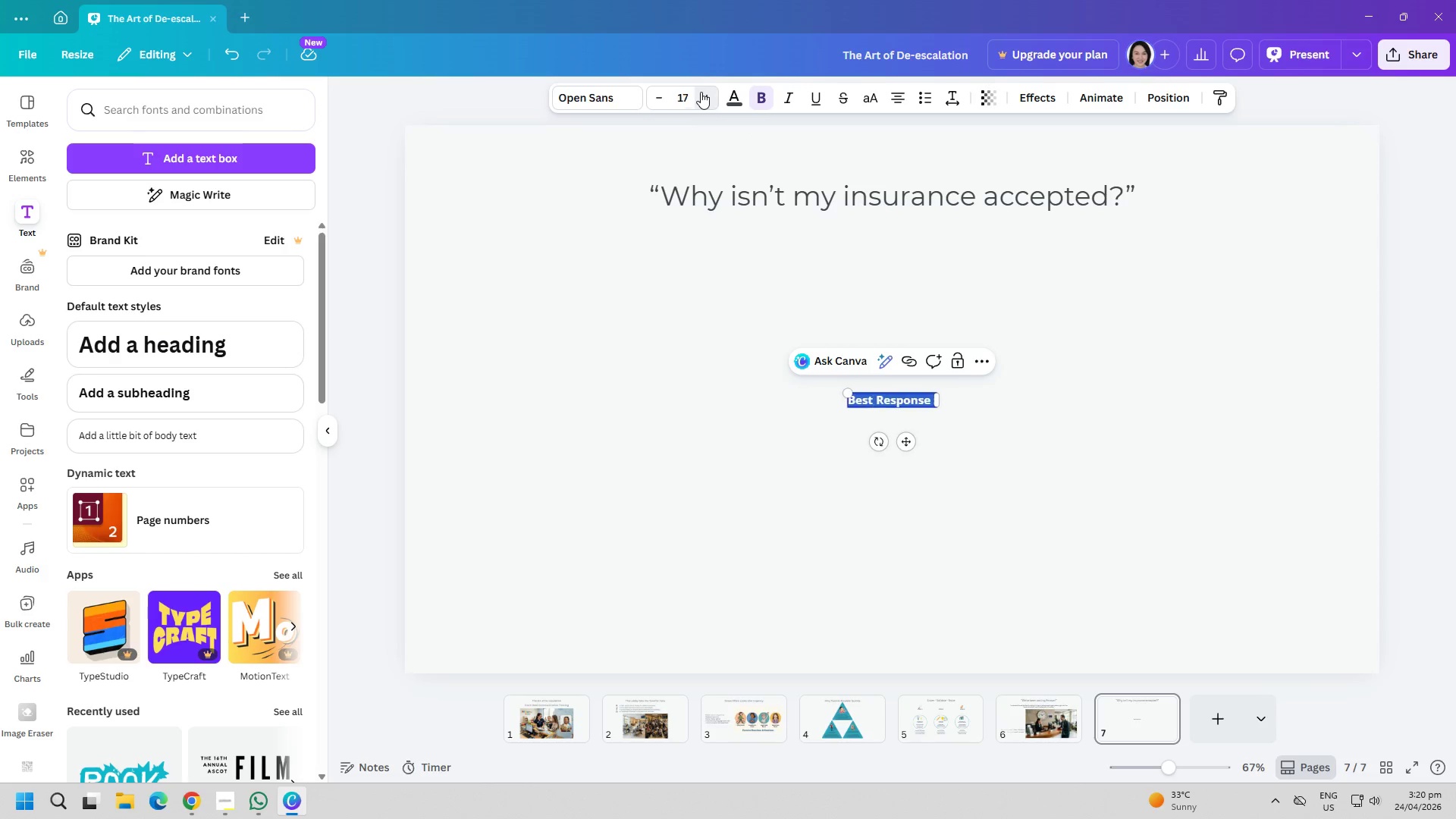 
triple_click([701, 92])
 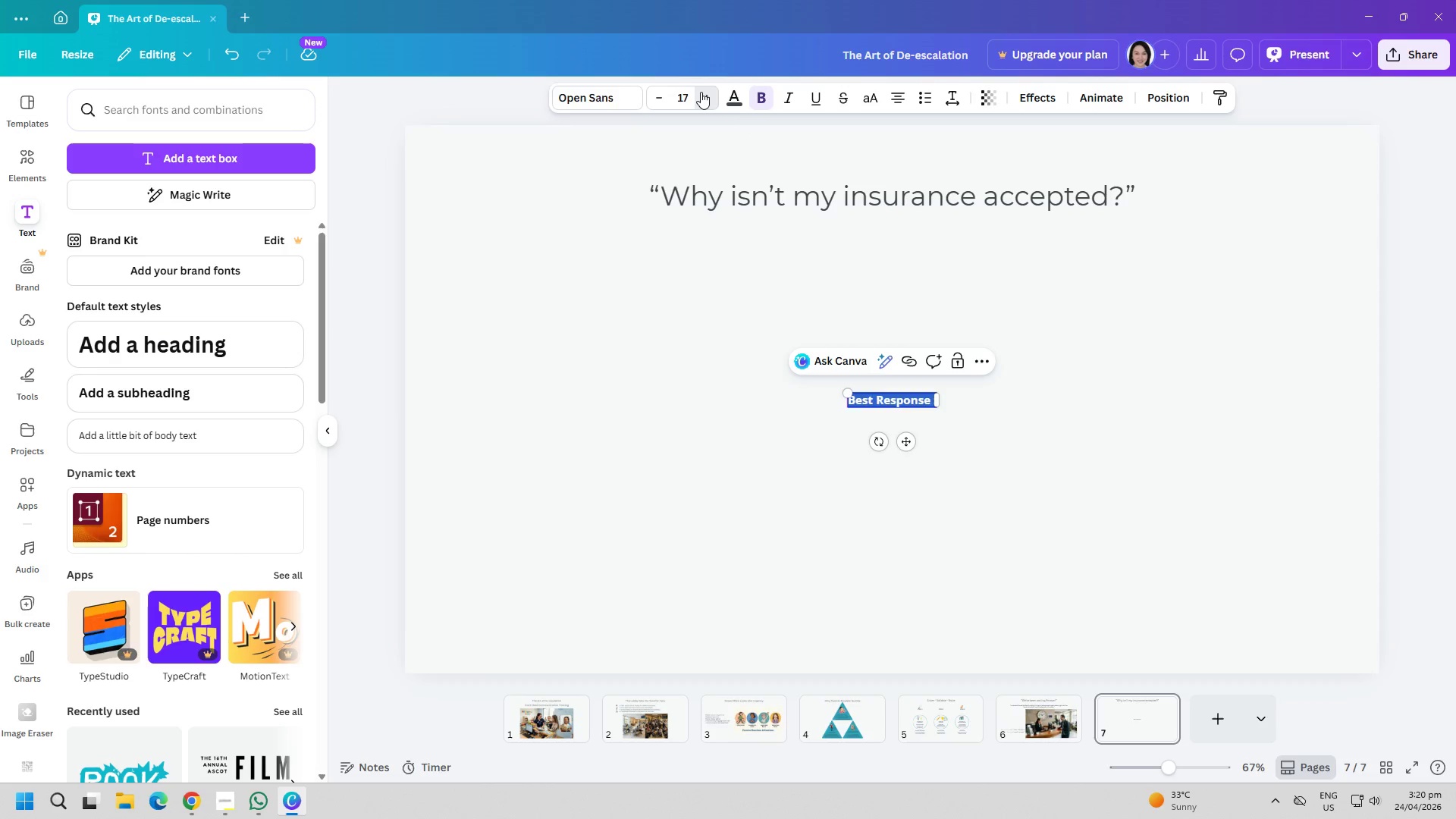 
triple_click([701, 92])
 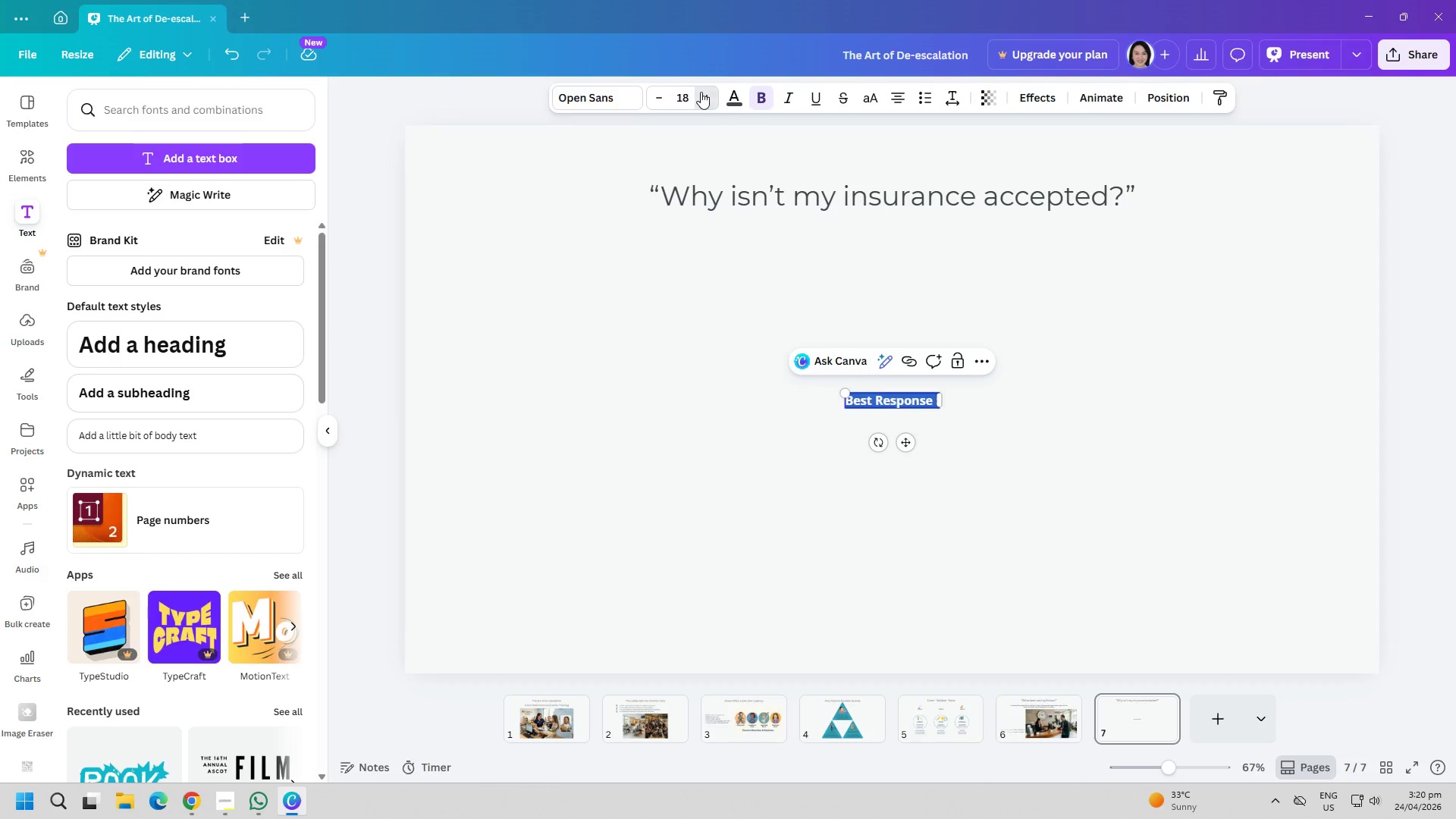 
triple_click([701, 92])
 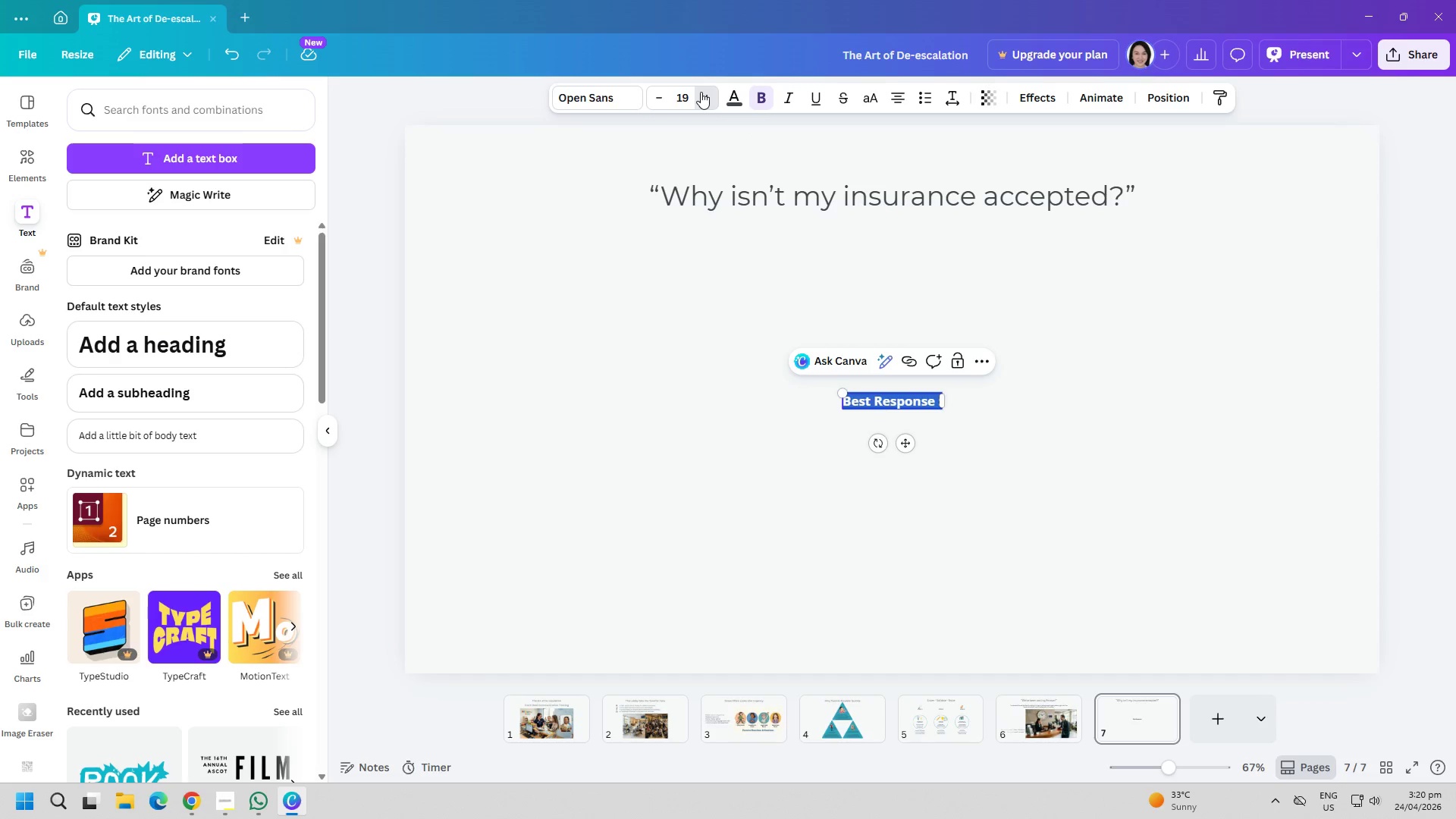 
triple_click([701, 92])
 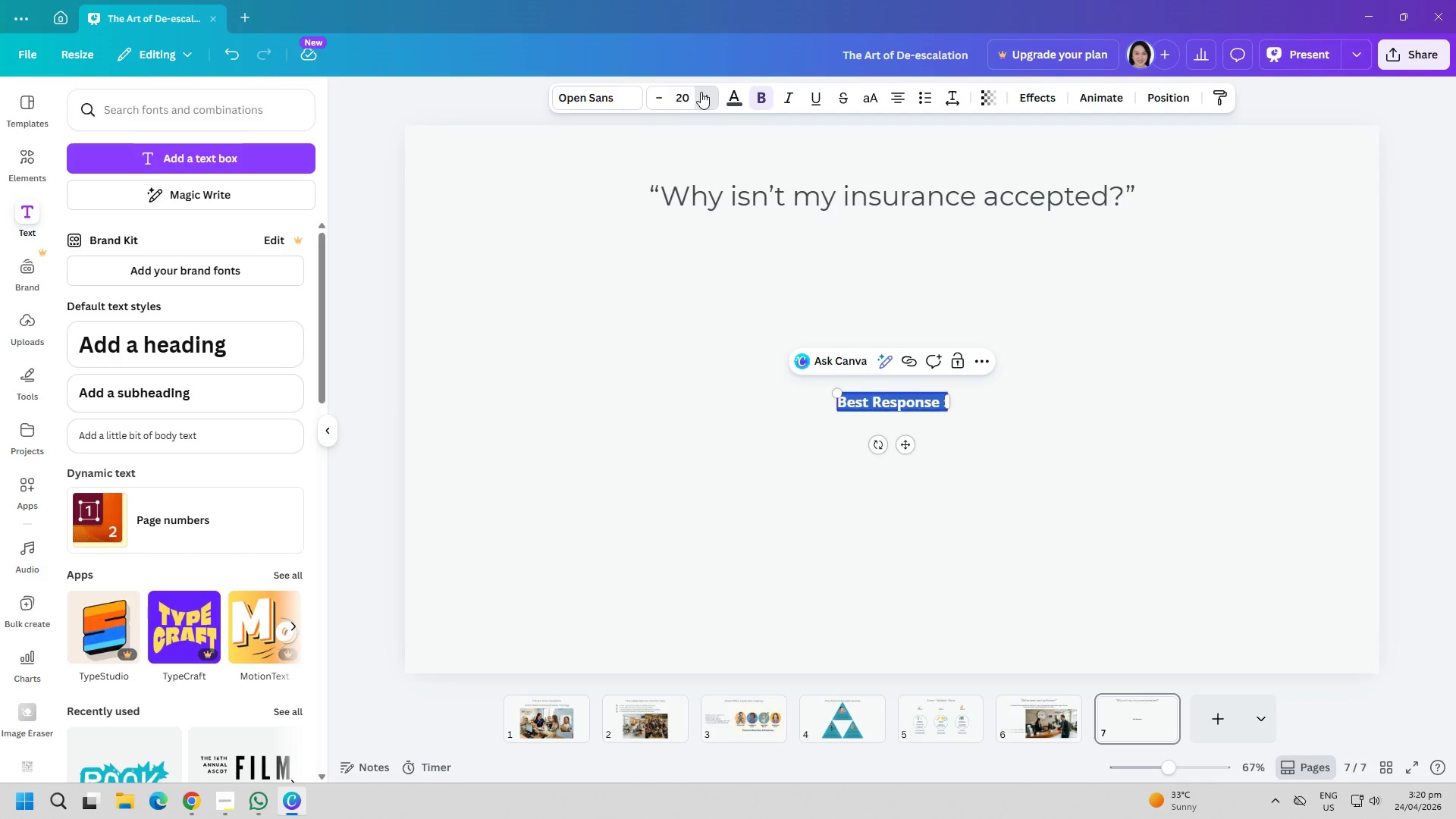 
triple_click([701, 92])
 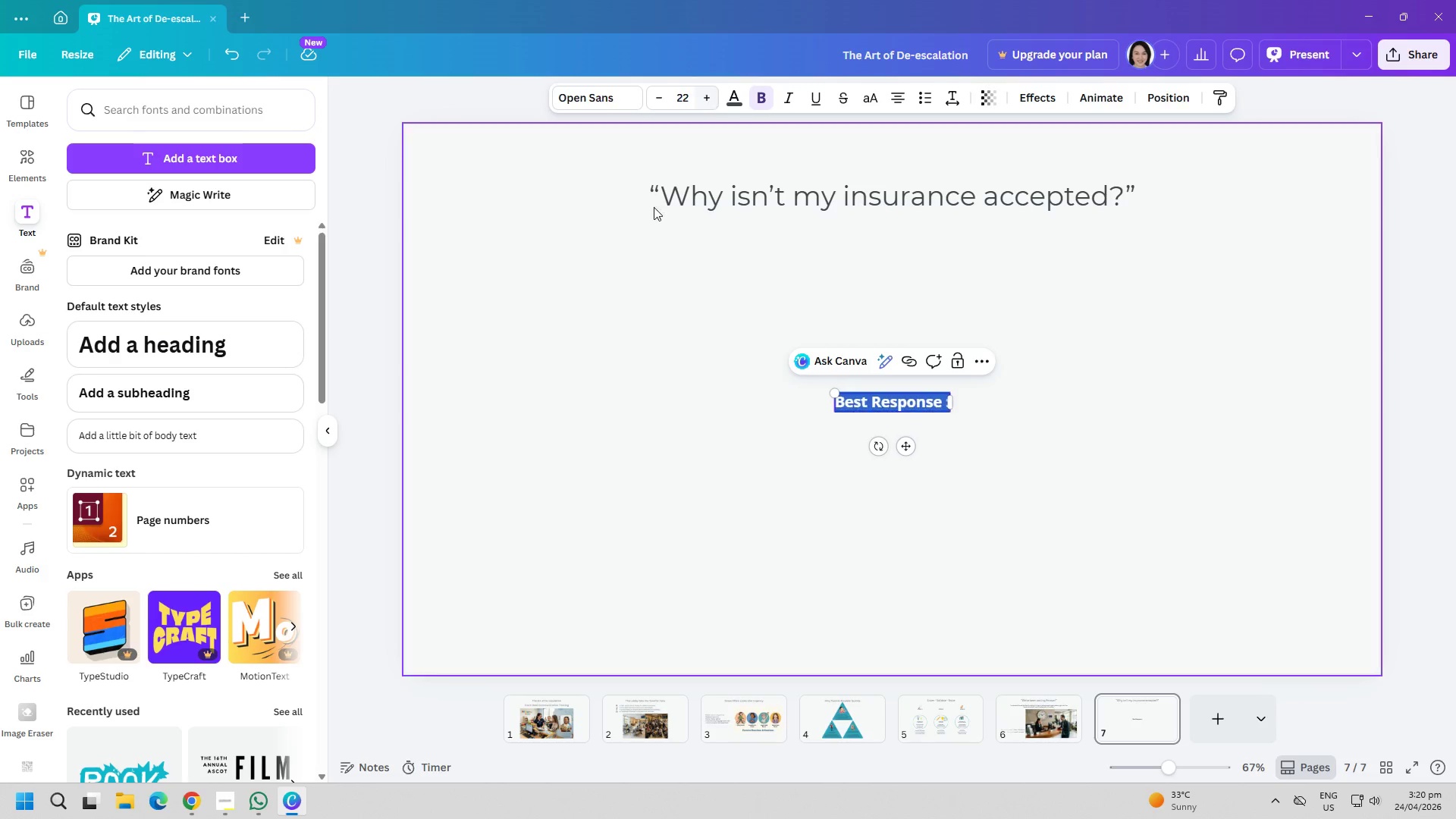 
triple_click([591, 432])
 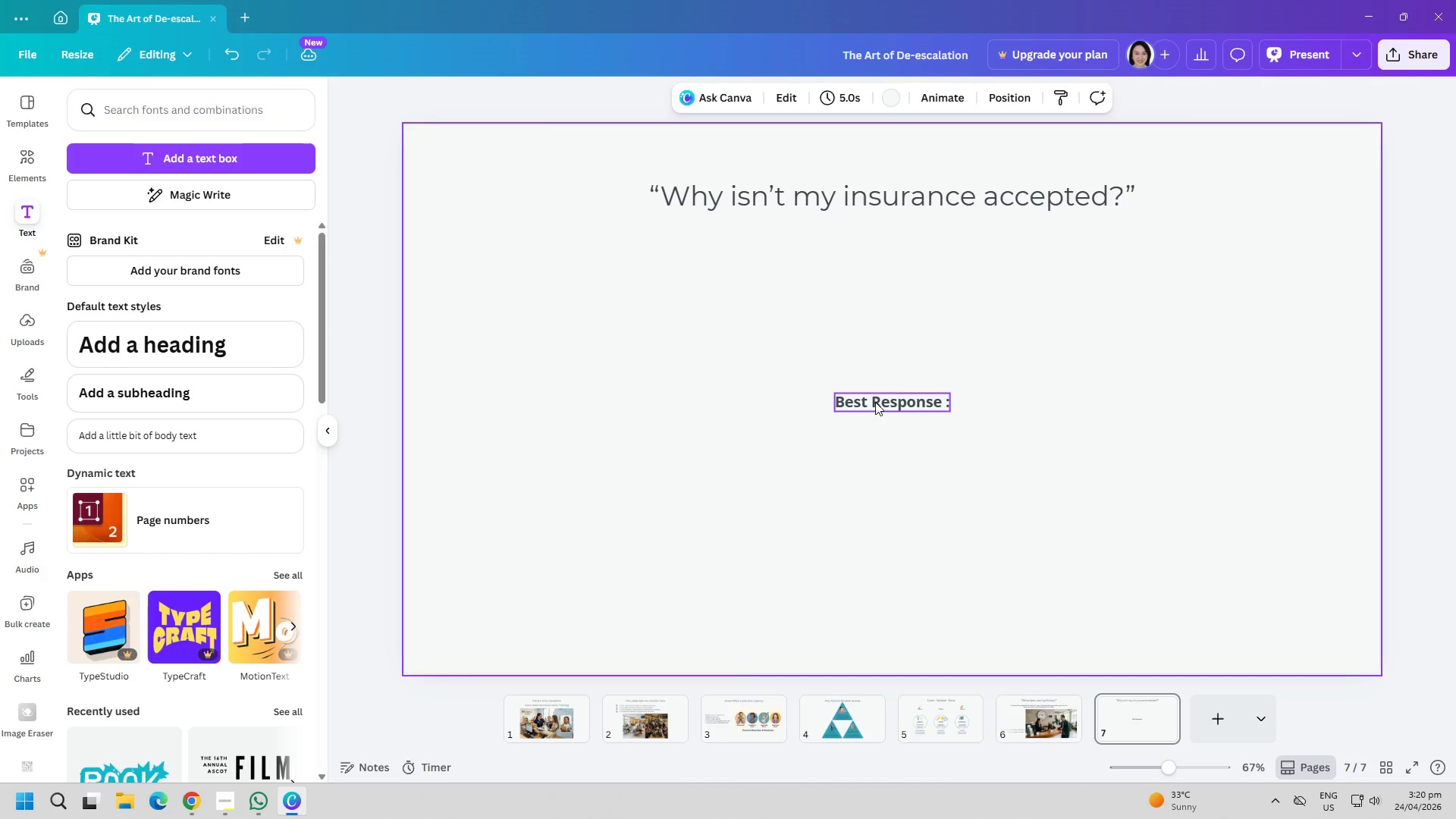 
triple_click([885, 392])
 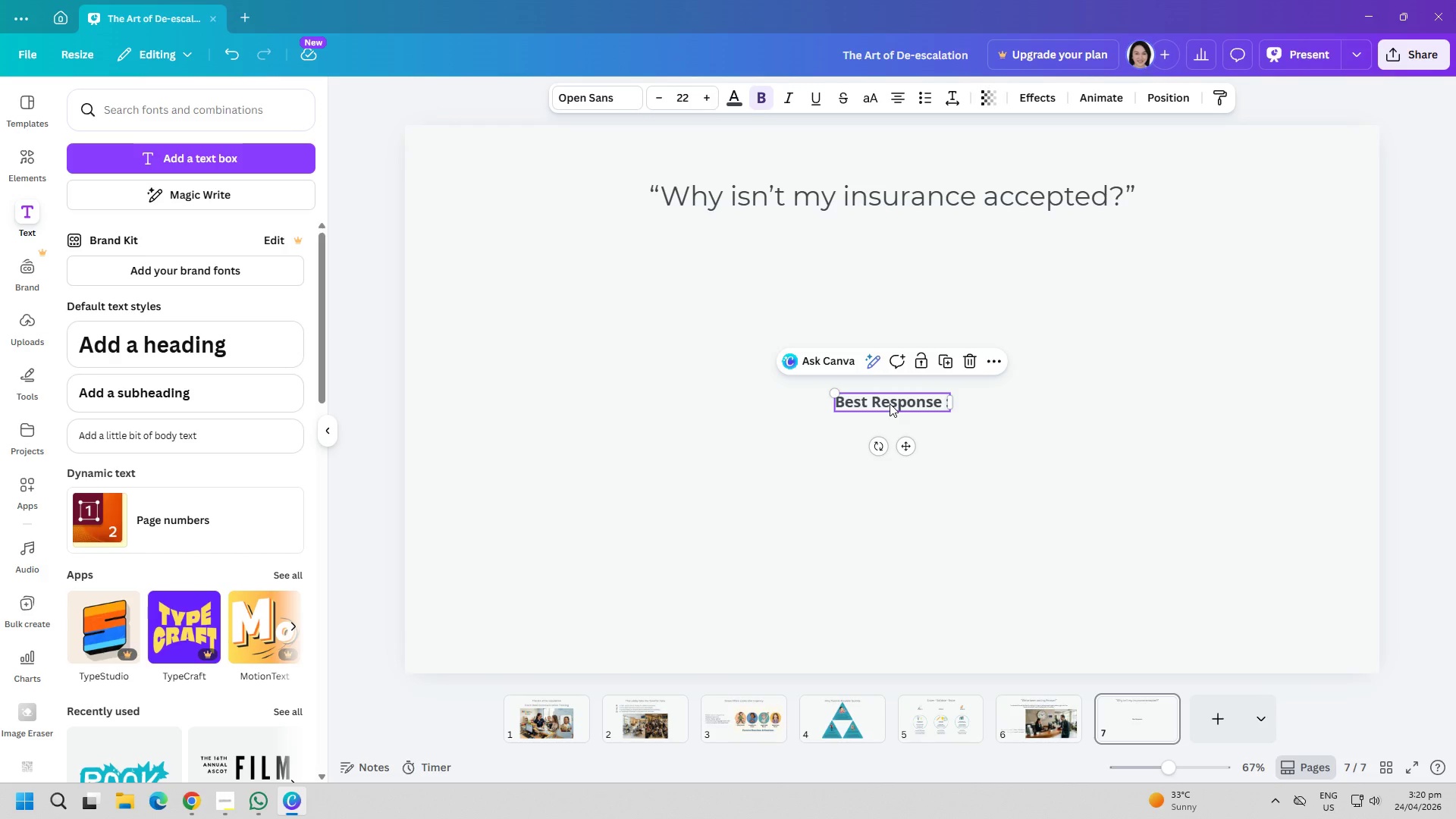 
left_click_drag(start_coordinate=[890, 403], to_coordinate=[517, 278])
 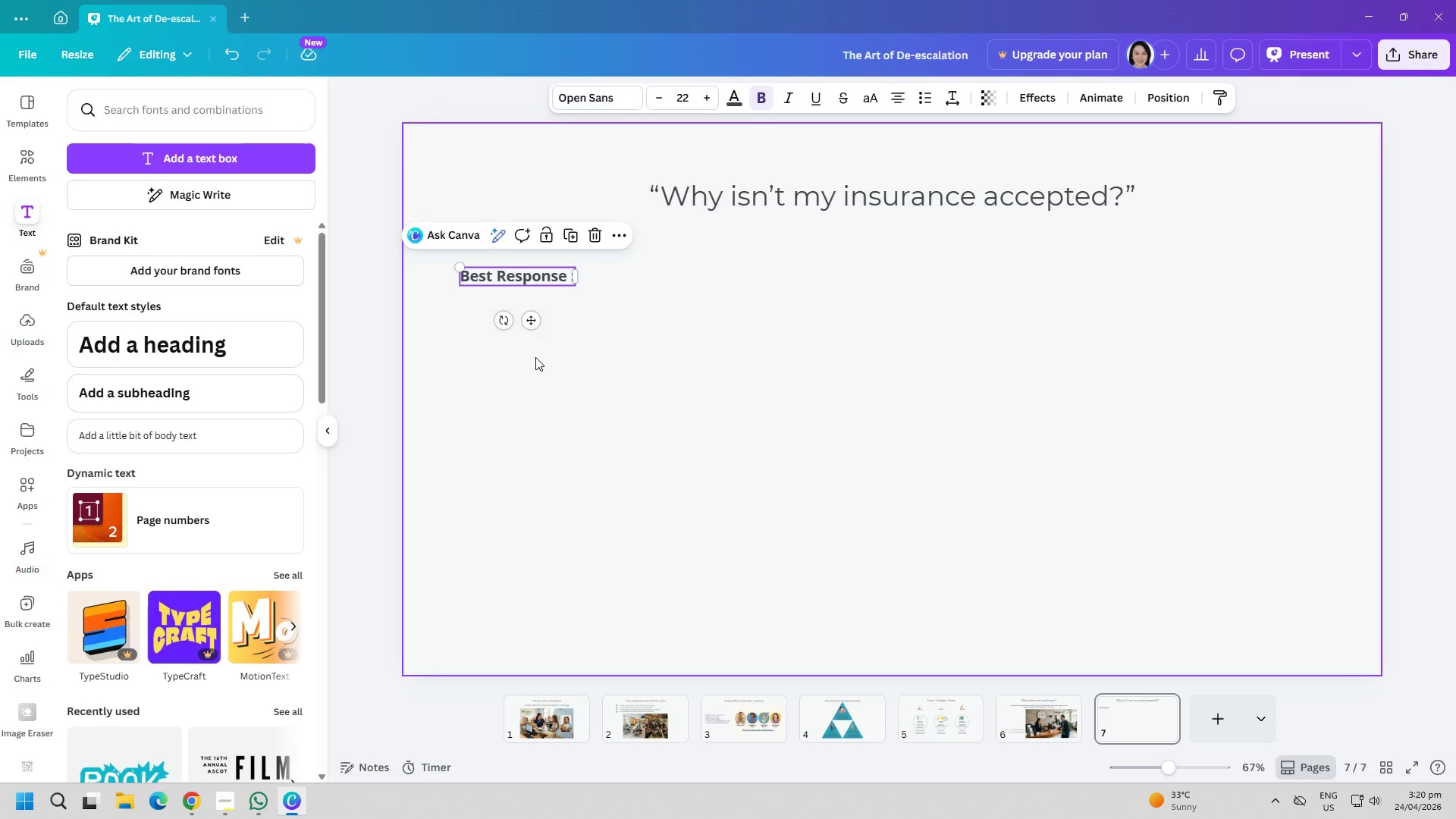 
left_click([535, 357])
 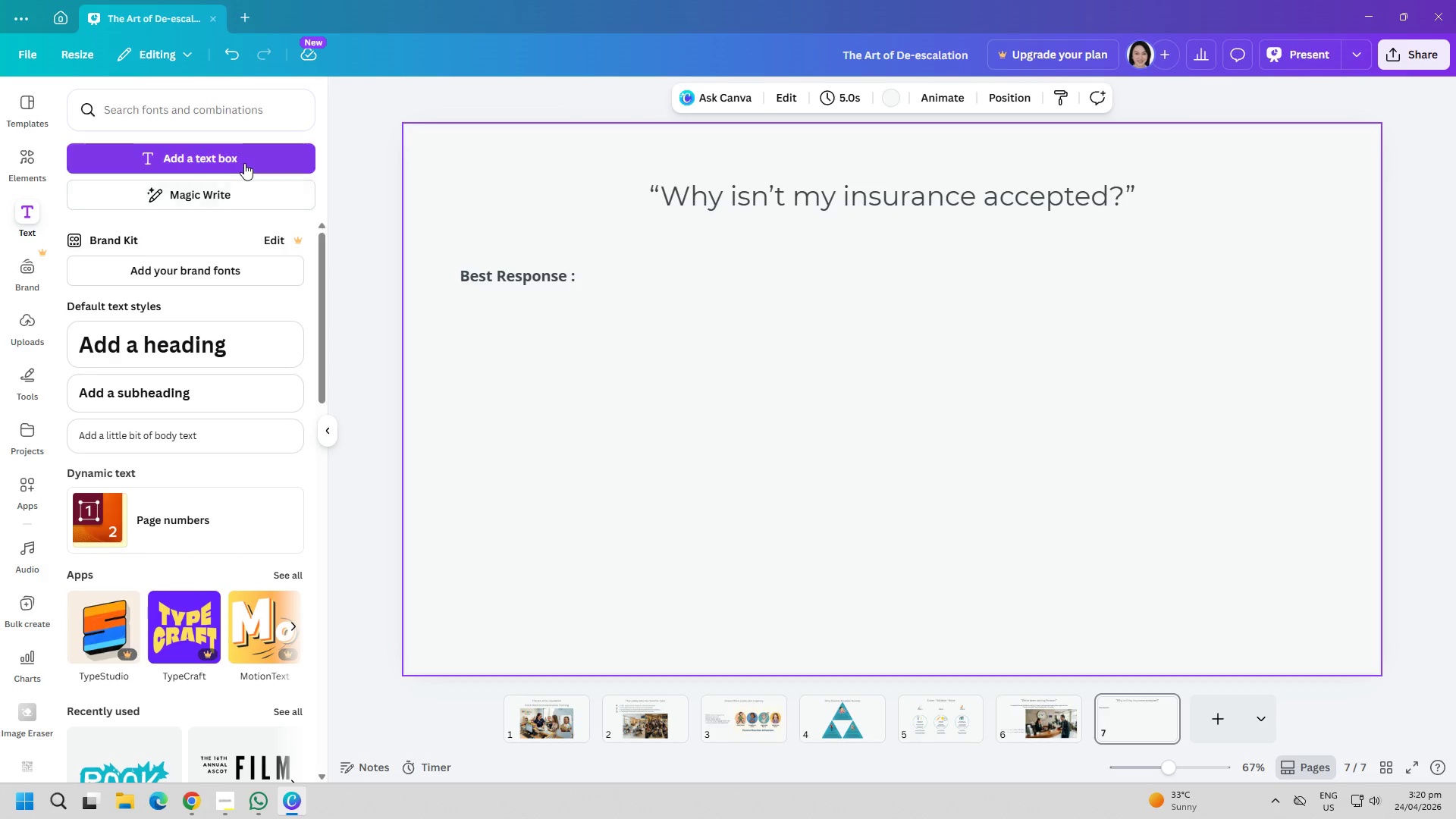 
left_click([244, 163])
 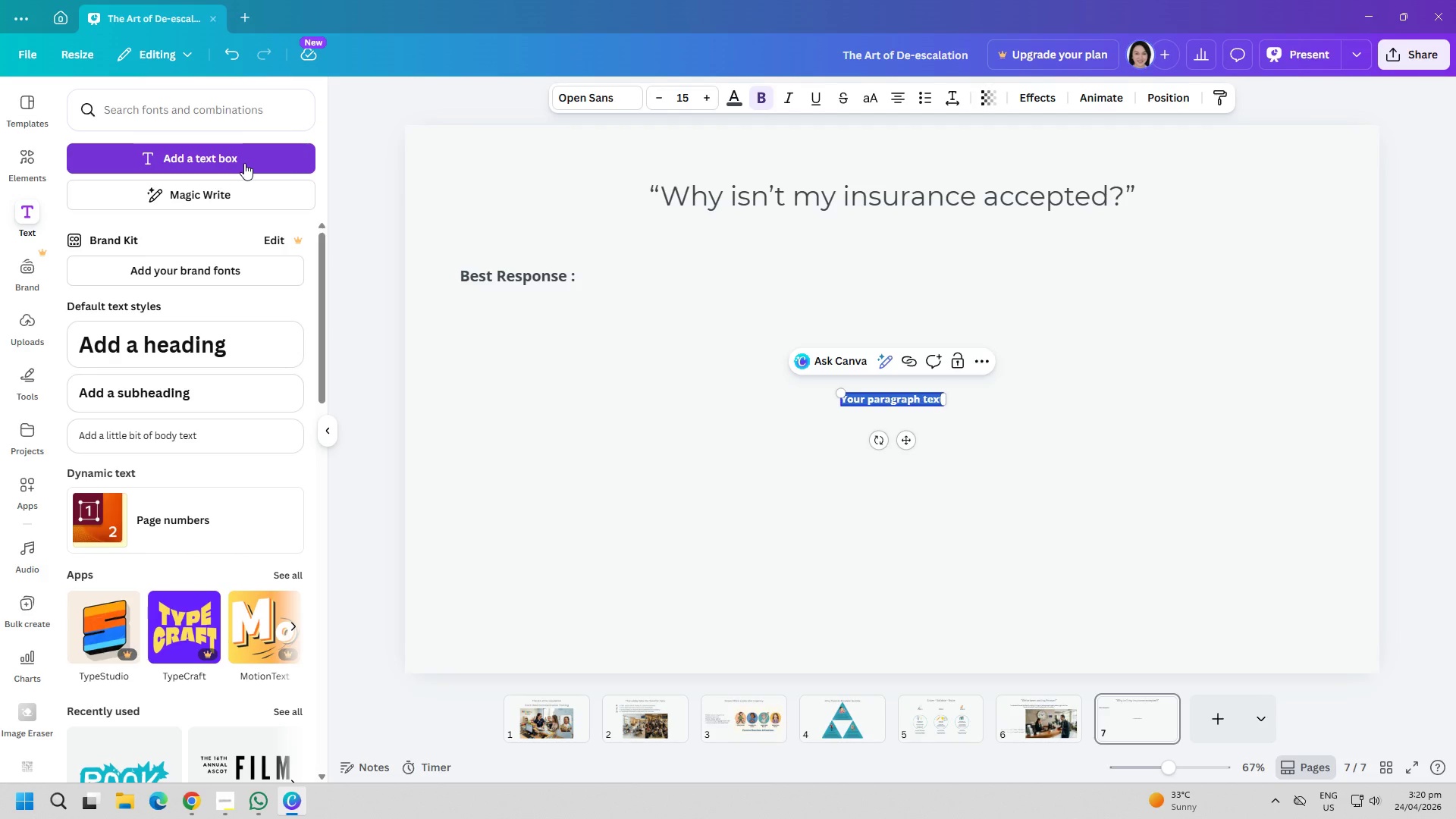 
type(" )
key(Backspace)
type(I understand how upsetting that can feel. Let me verify the details and plain)
key(Backspace)
key(Backspace)
key(Backspace)
key(Backspace)
type(e)
key(Backspace)
key(Backspace)
type(e)
key(Backspace)
type(explain the oopt)
key(Backspace)
key(Backspace)
key(Backspace)
type(ptions we have r)
key(Backspace)
type(today.")
 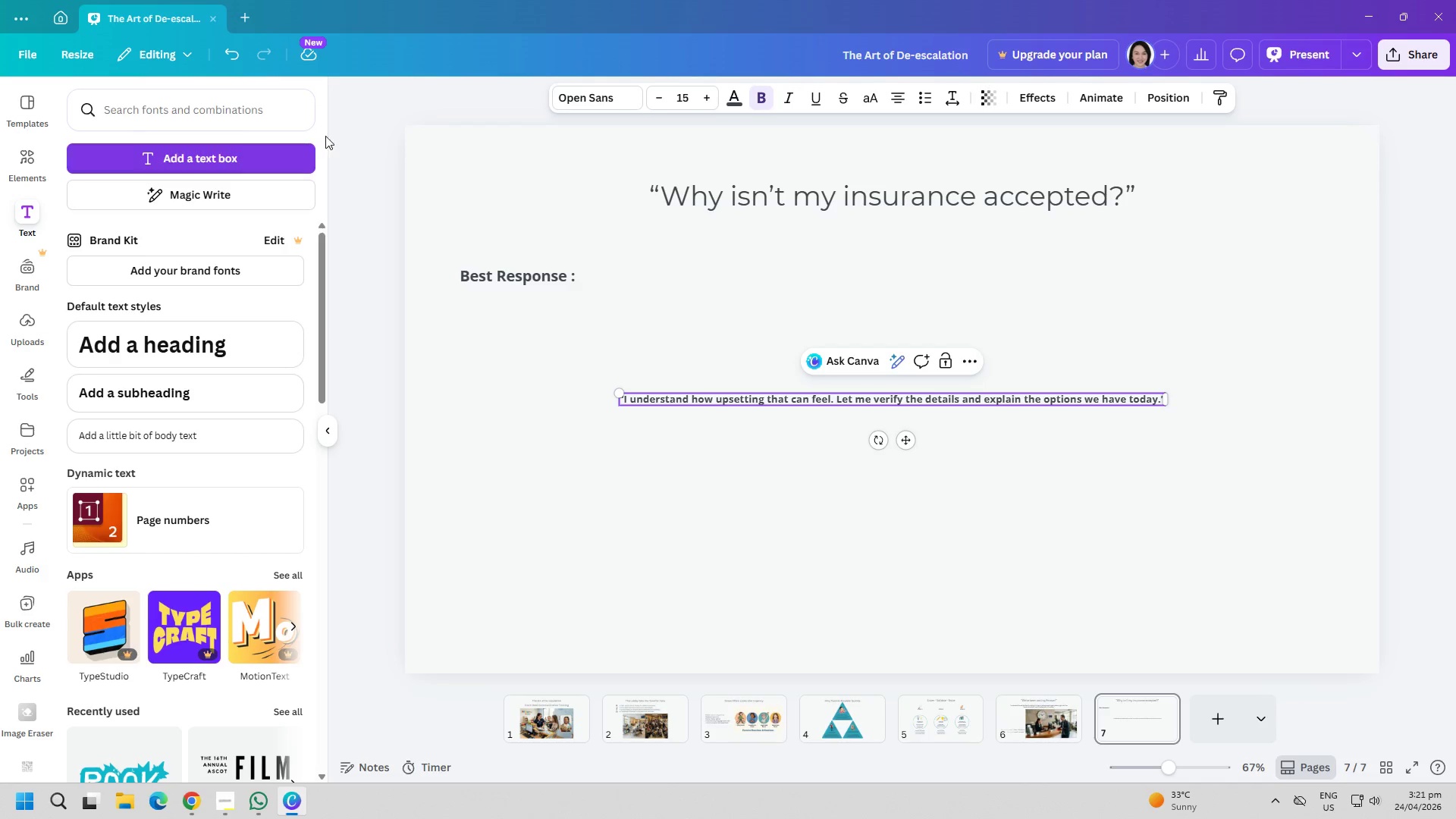 
key(Control+ControlLeft)
 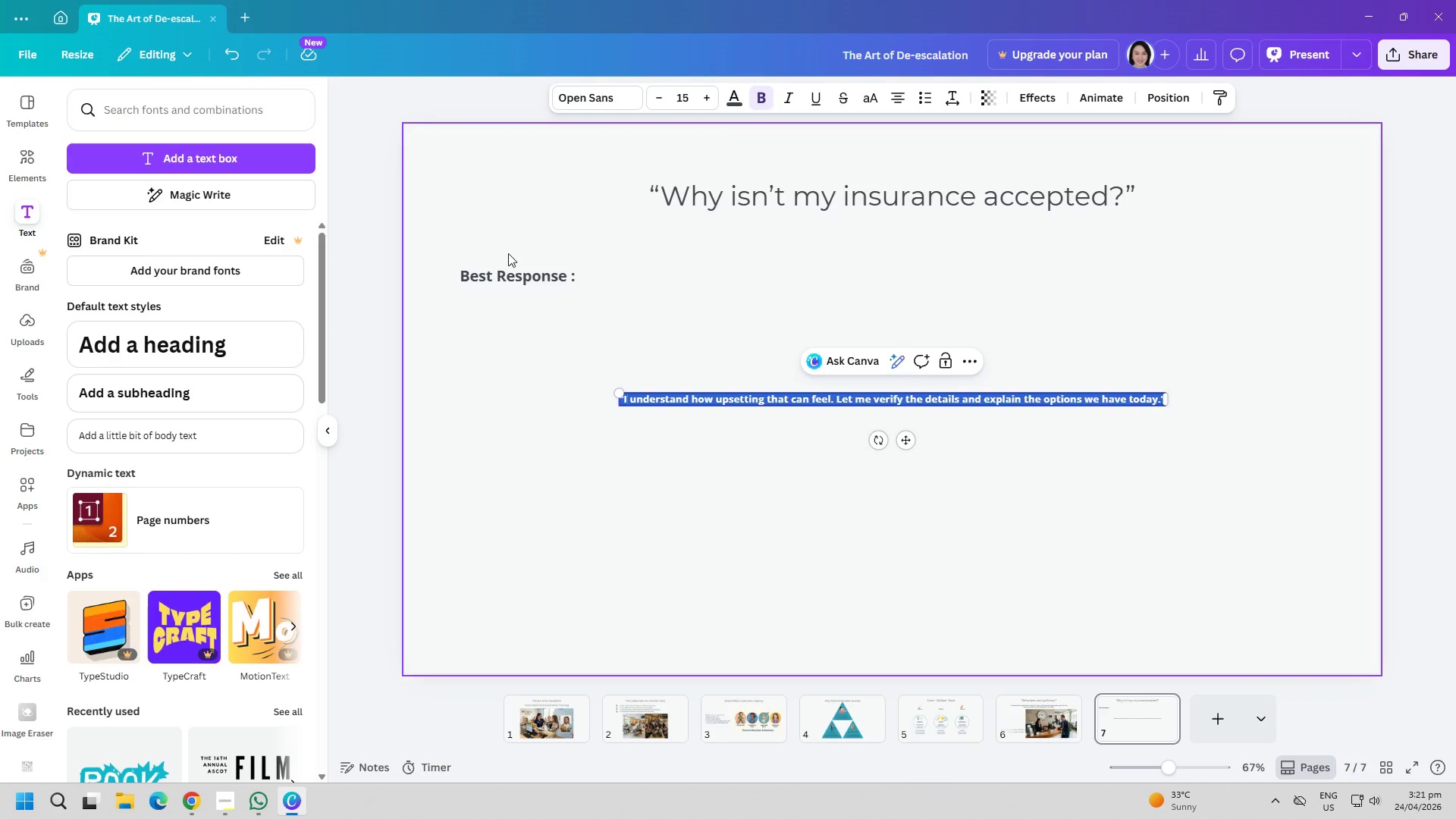 
key(Control+A)
 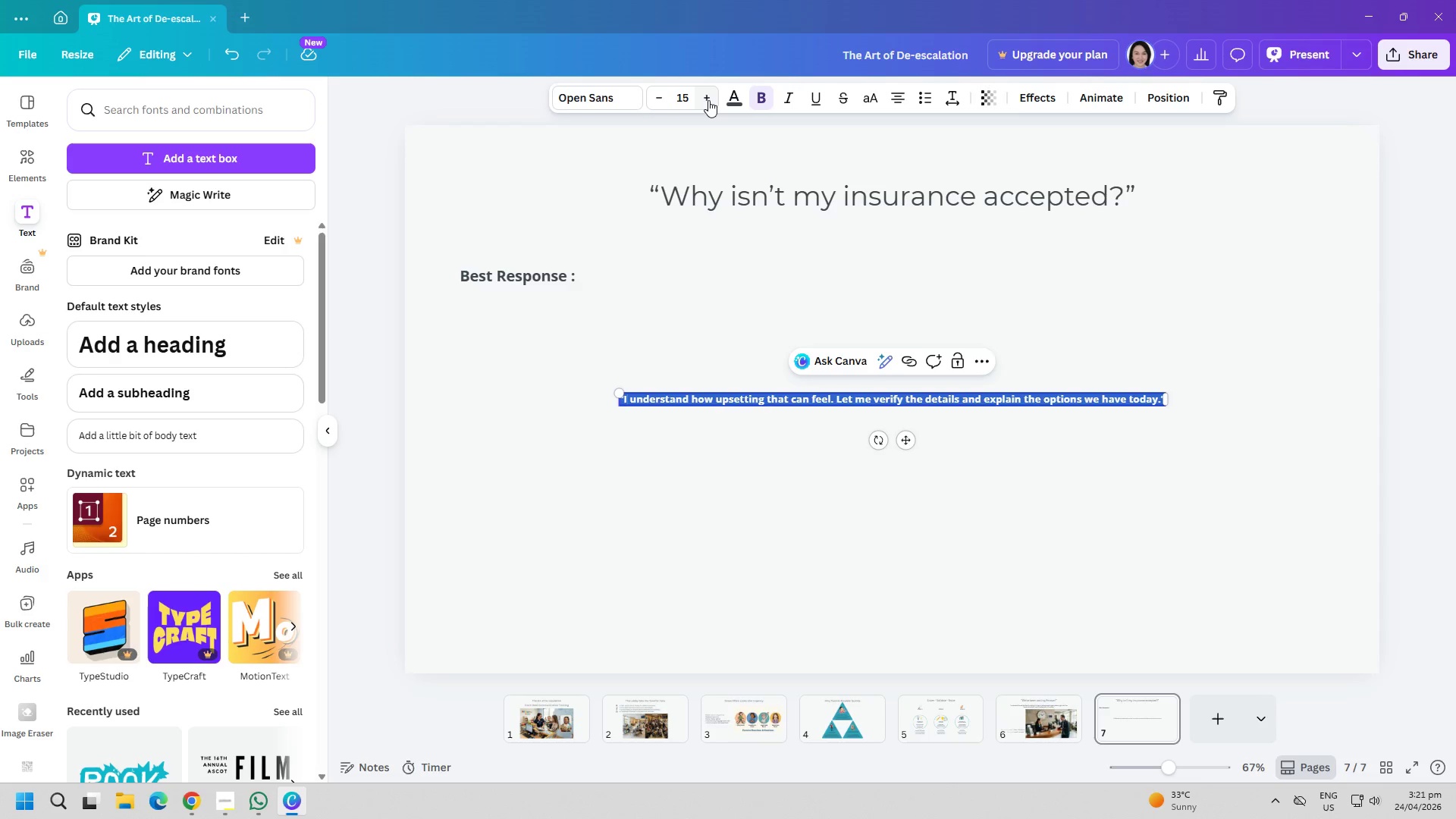 
double_click([708, 100])
 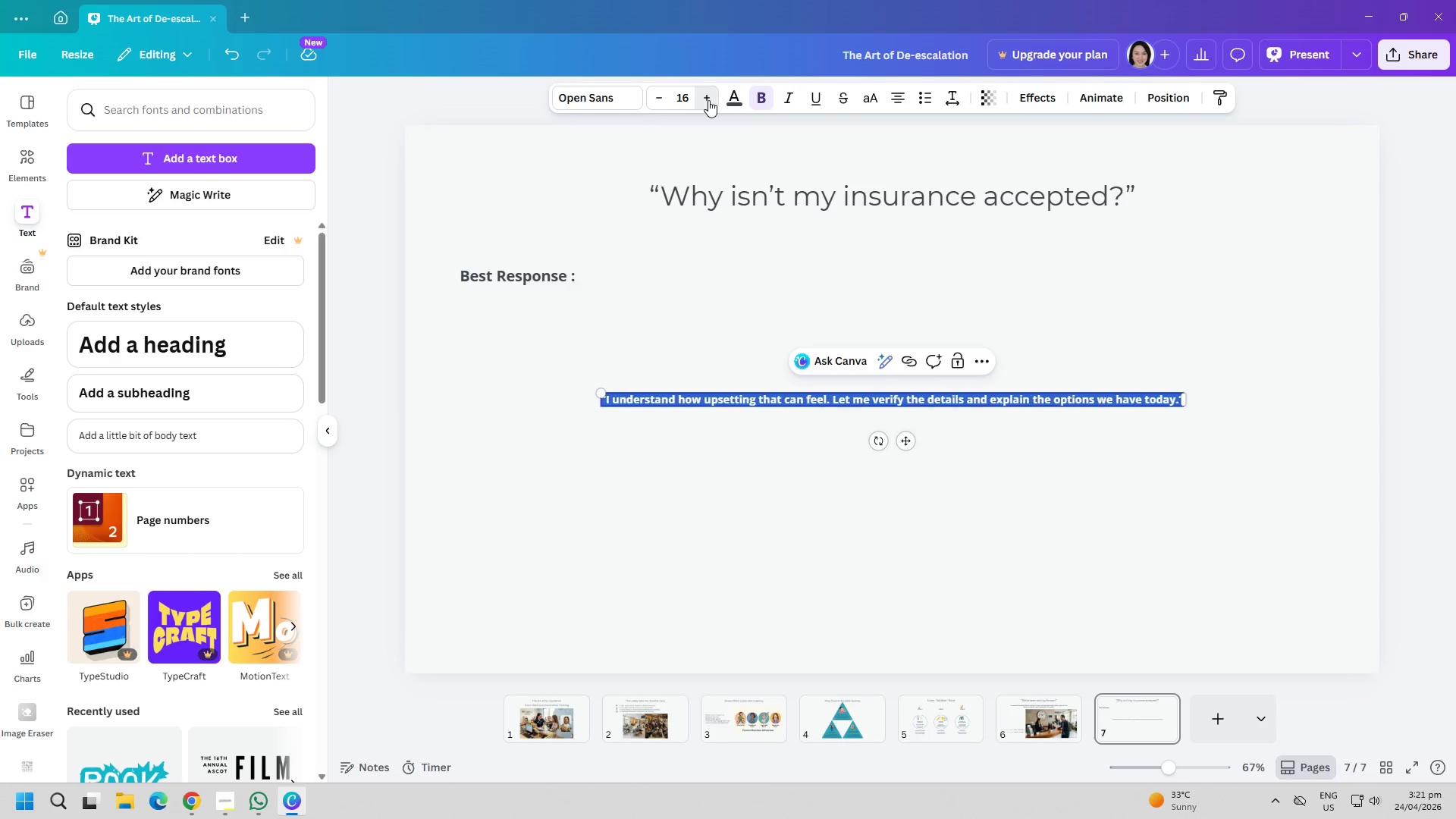 
triple_click([708, 100])
 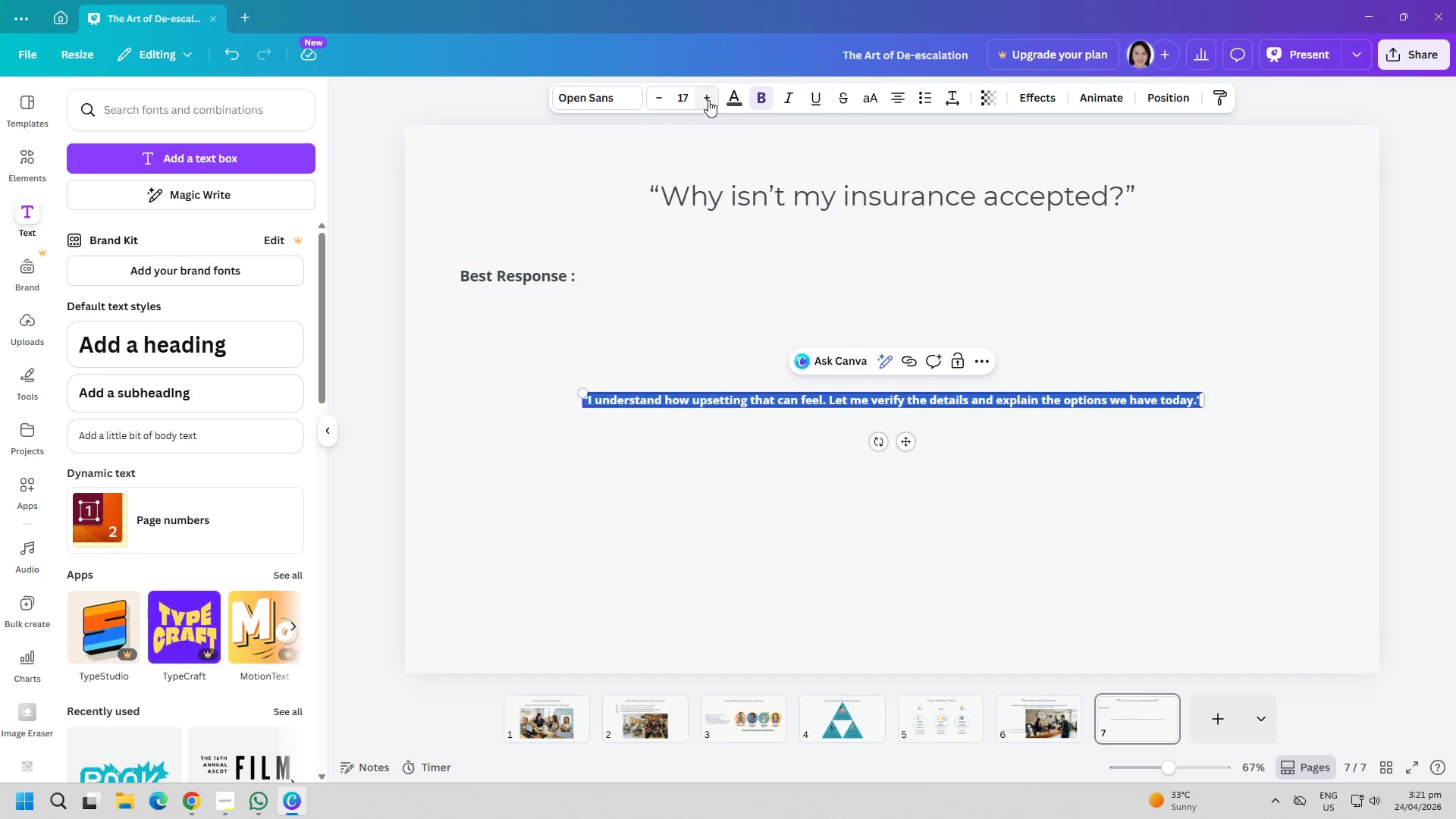 
triple_click([708, 100])
 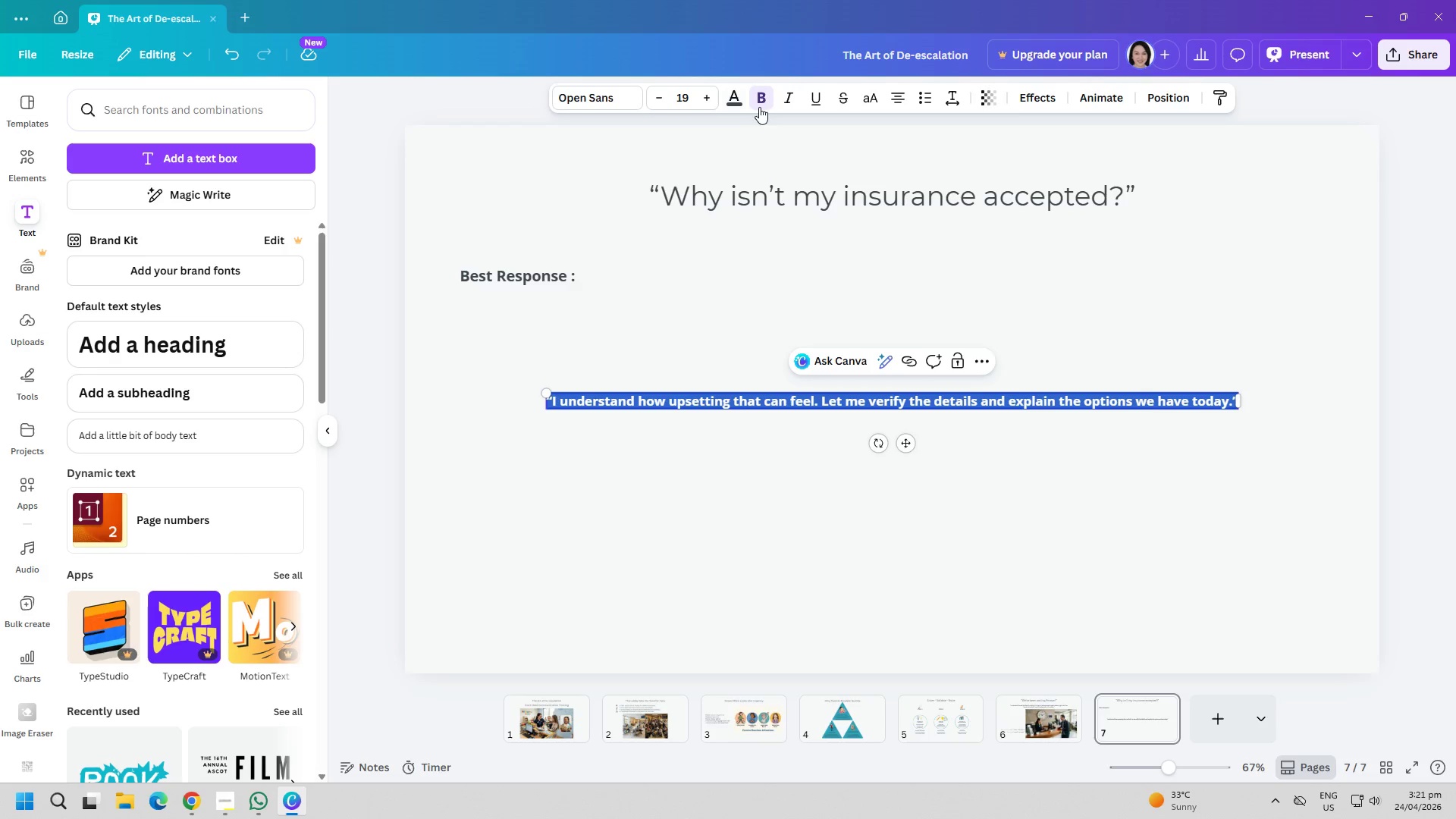 
left_click([762, 100])
 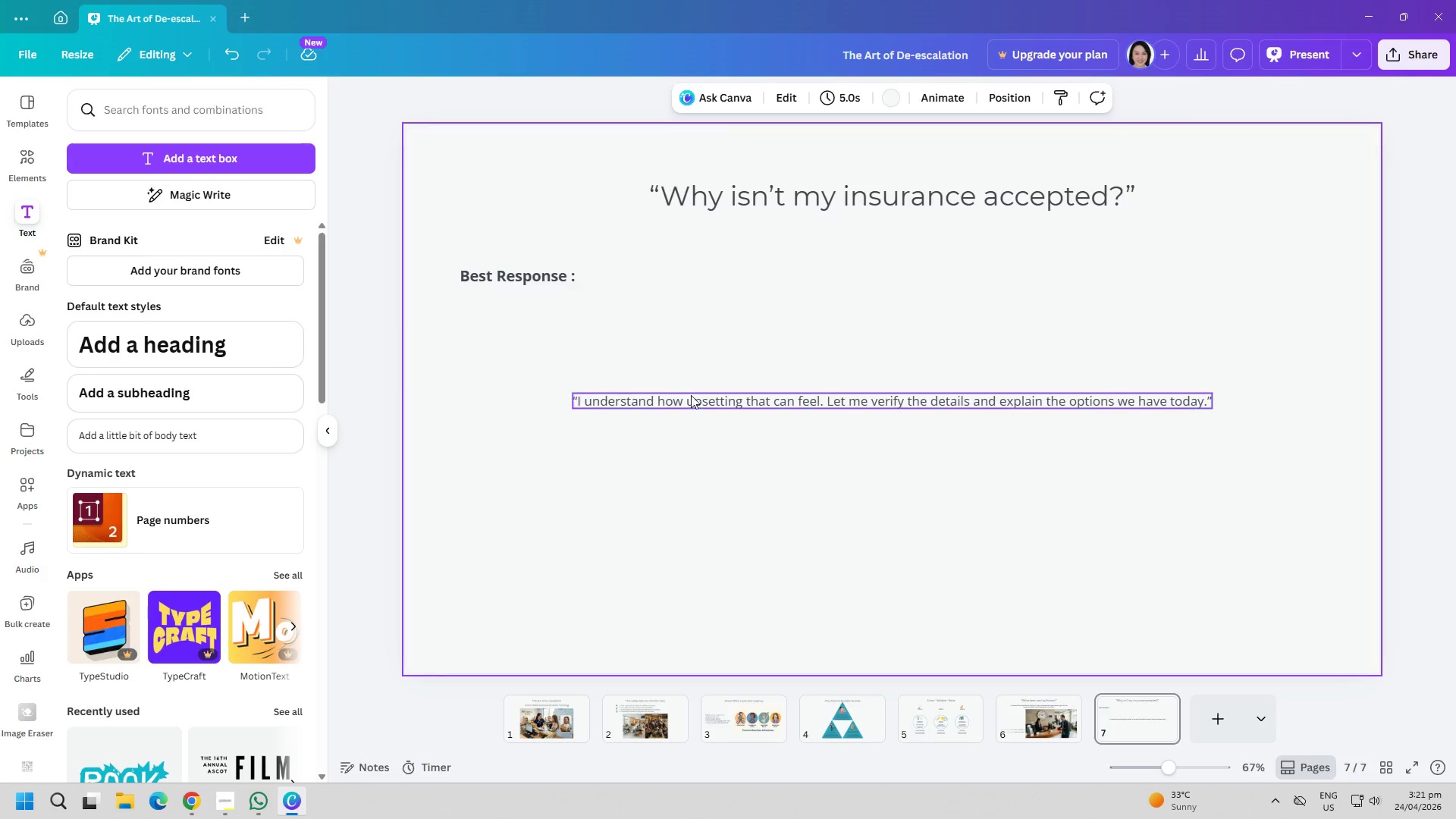 
left_click_drag(start_coordinate=[699, 400], to_coordinate=[611, 324])
 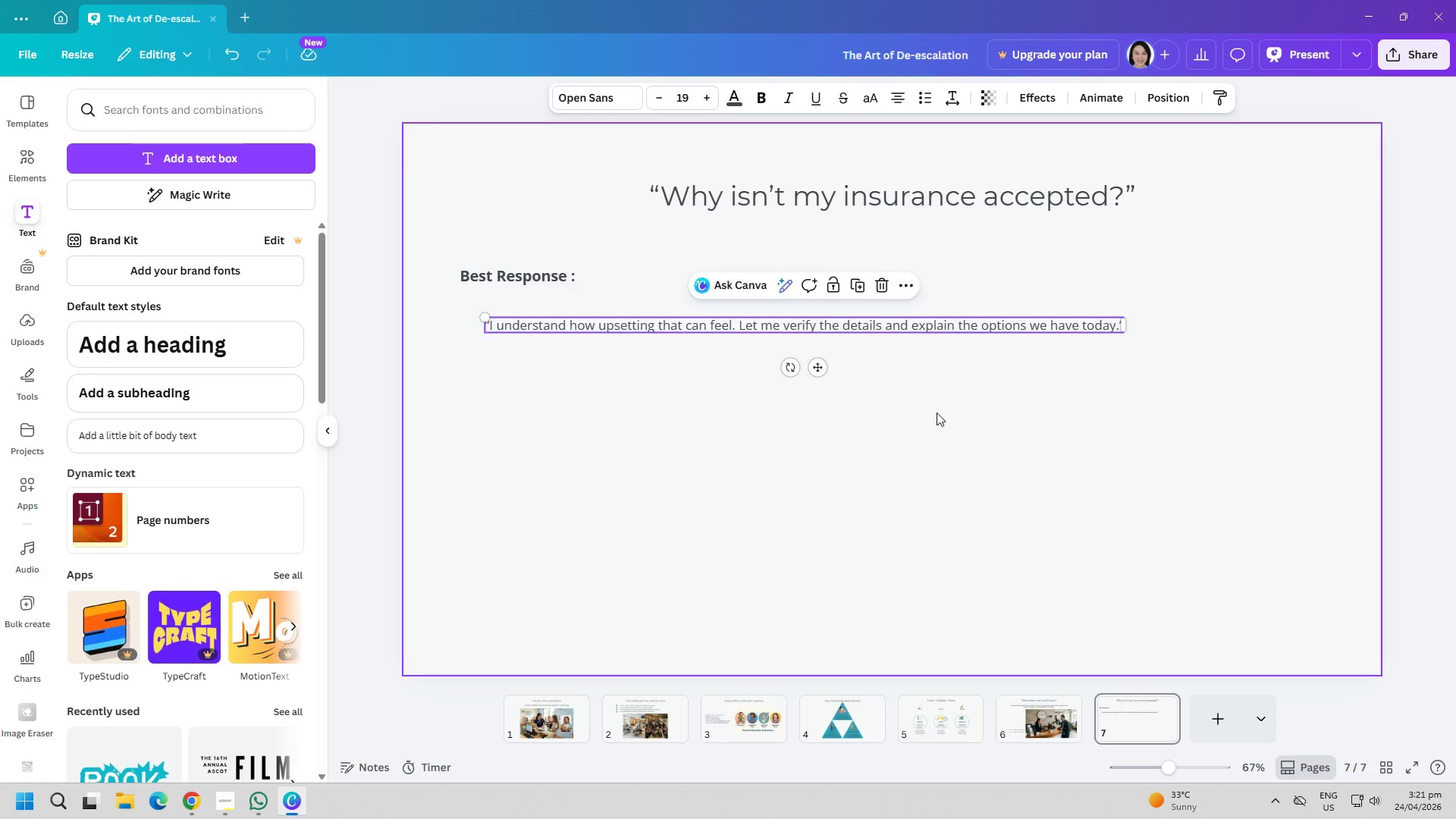 
left_click_drag(start_coordinate=[924, 318], to_coordinate=[905, 286])
 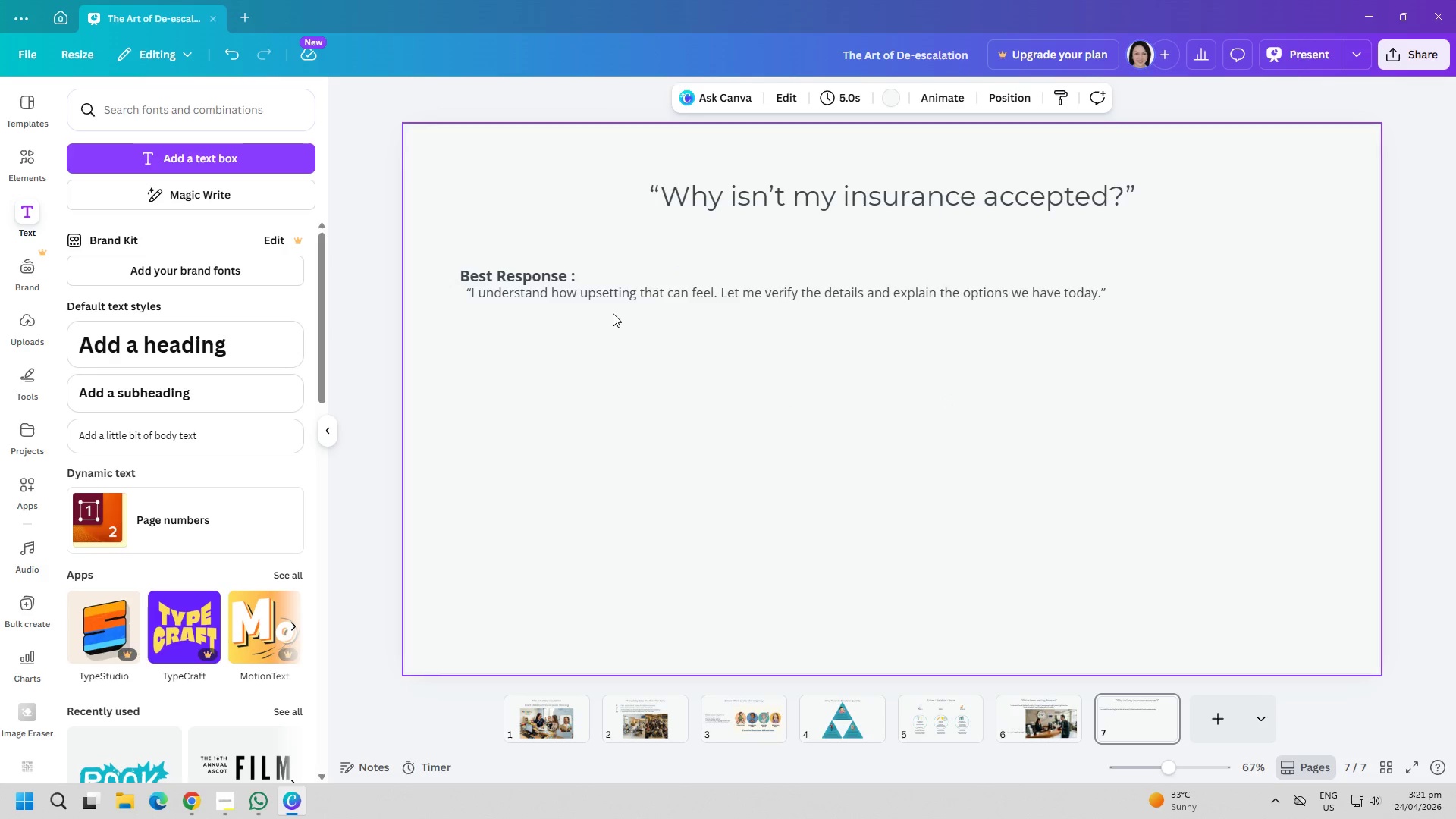 
left_click_drag(start_coordinate=[557, 279], to_coordinate=[557, 254])
 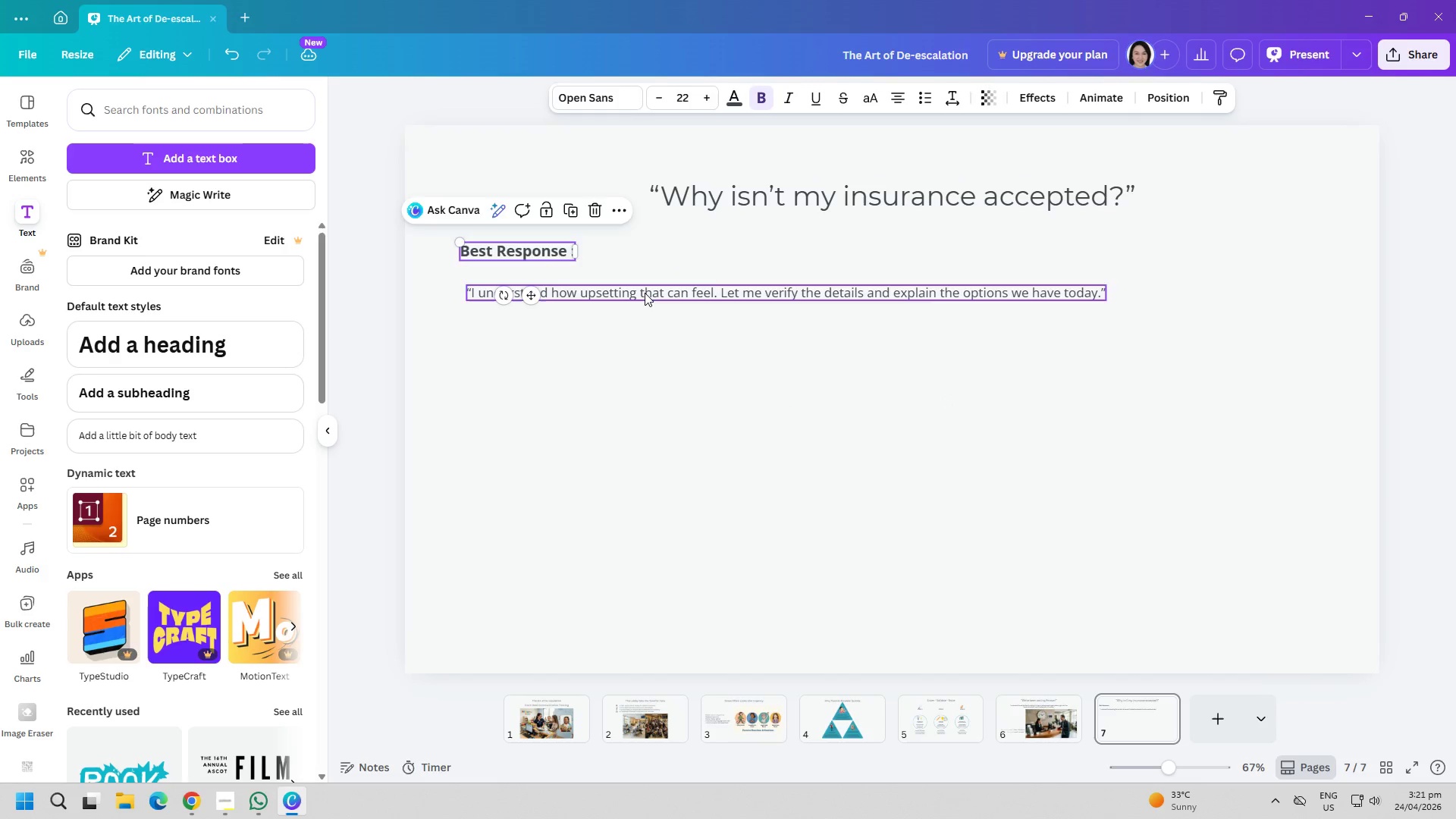 
left_click_drag(start_coordinate=[645, 293], to_coordinate=[645, 272])
 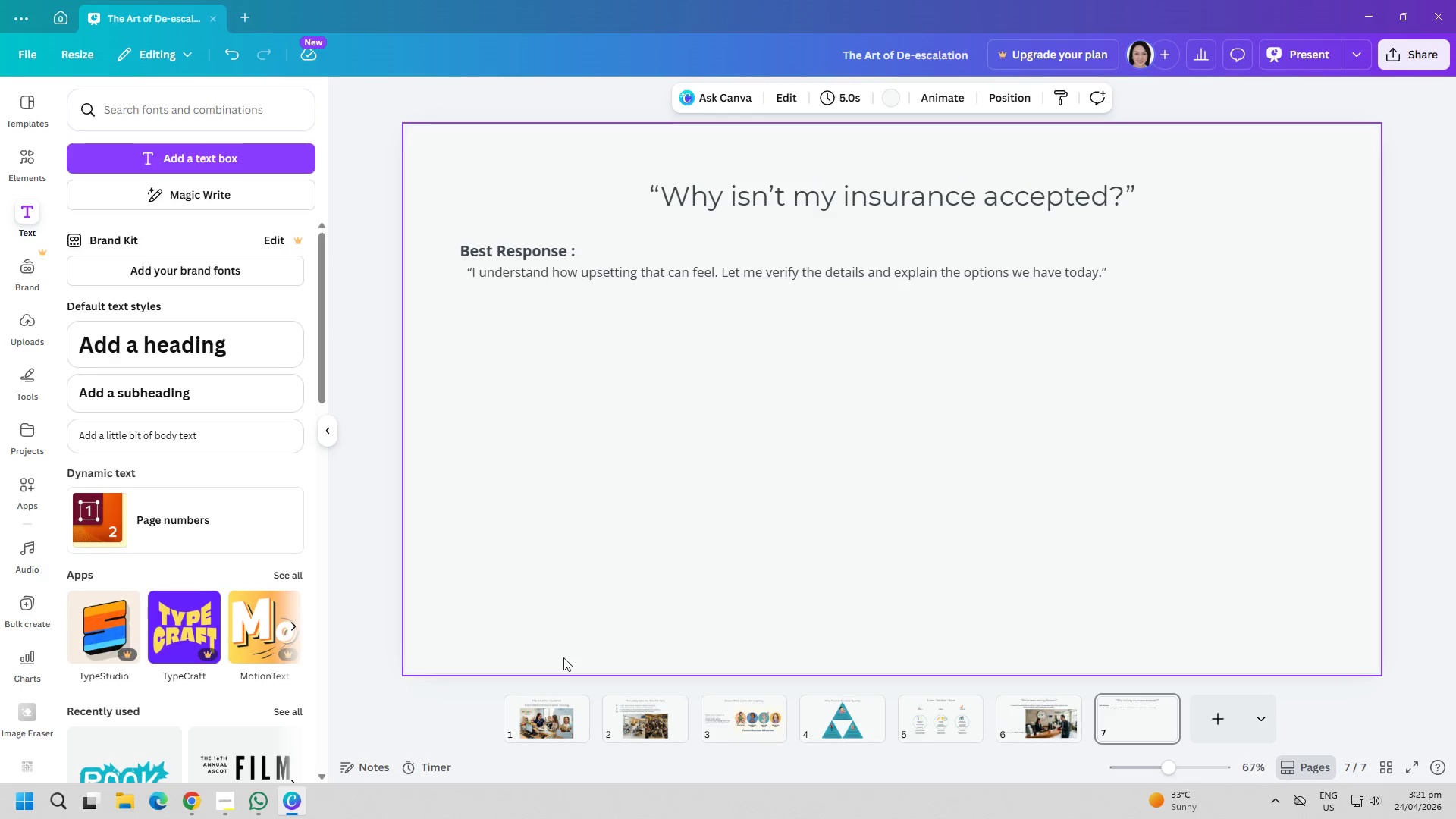 
key(Alt+AltLeft)
 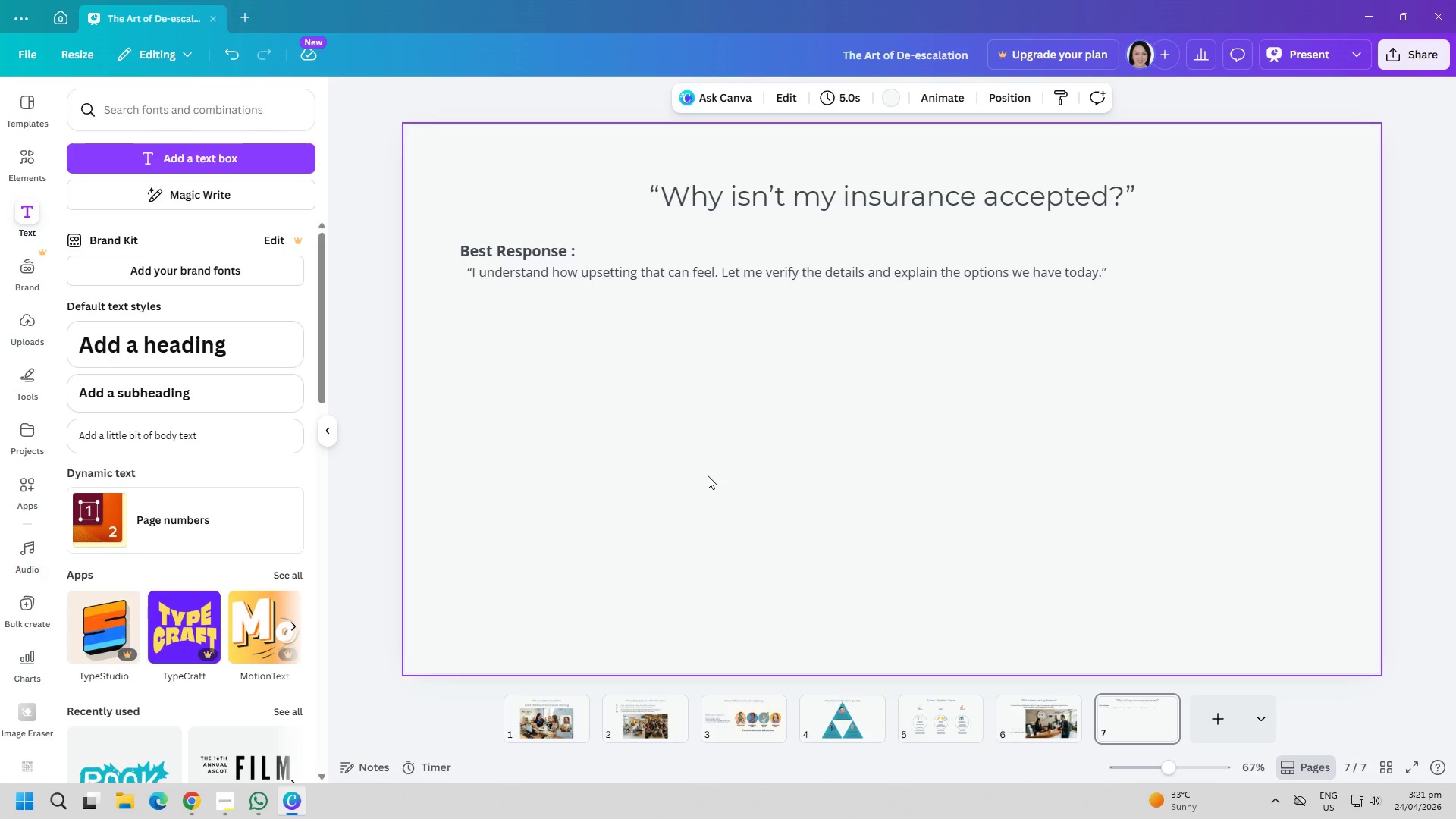 
wait(5.59)
 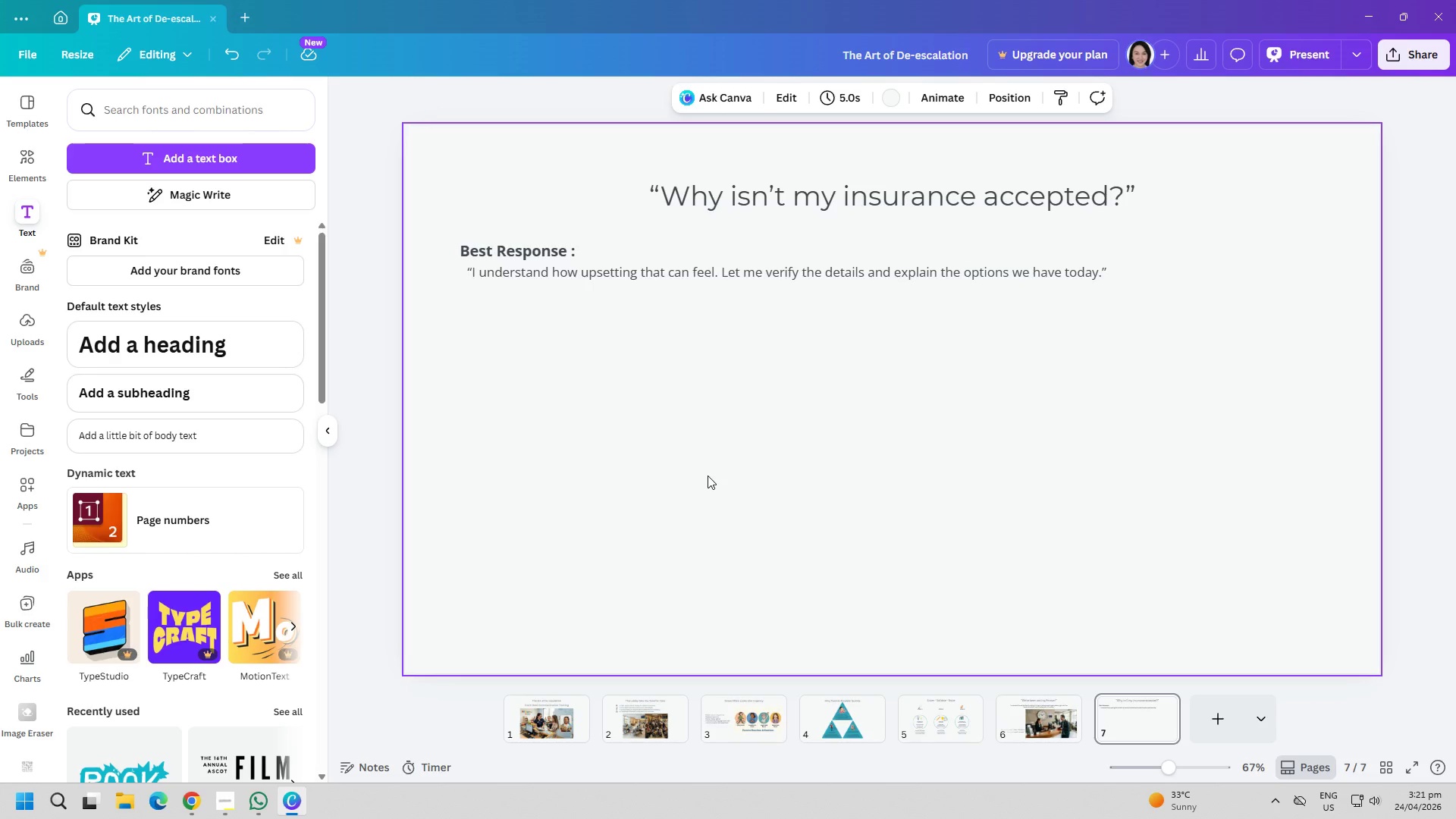 
left_click_drag(start_coordinate=[745, 272], to_coordinate=[762, 272])
 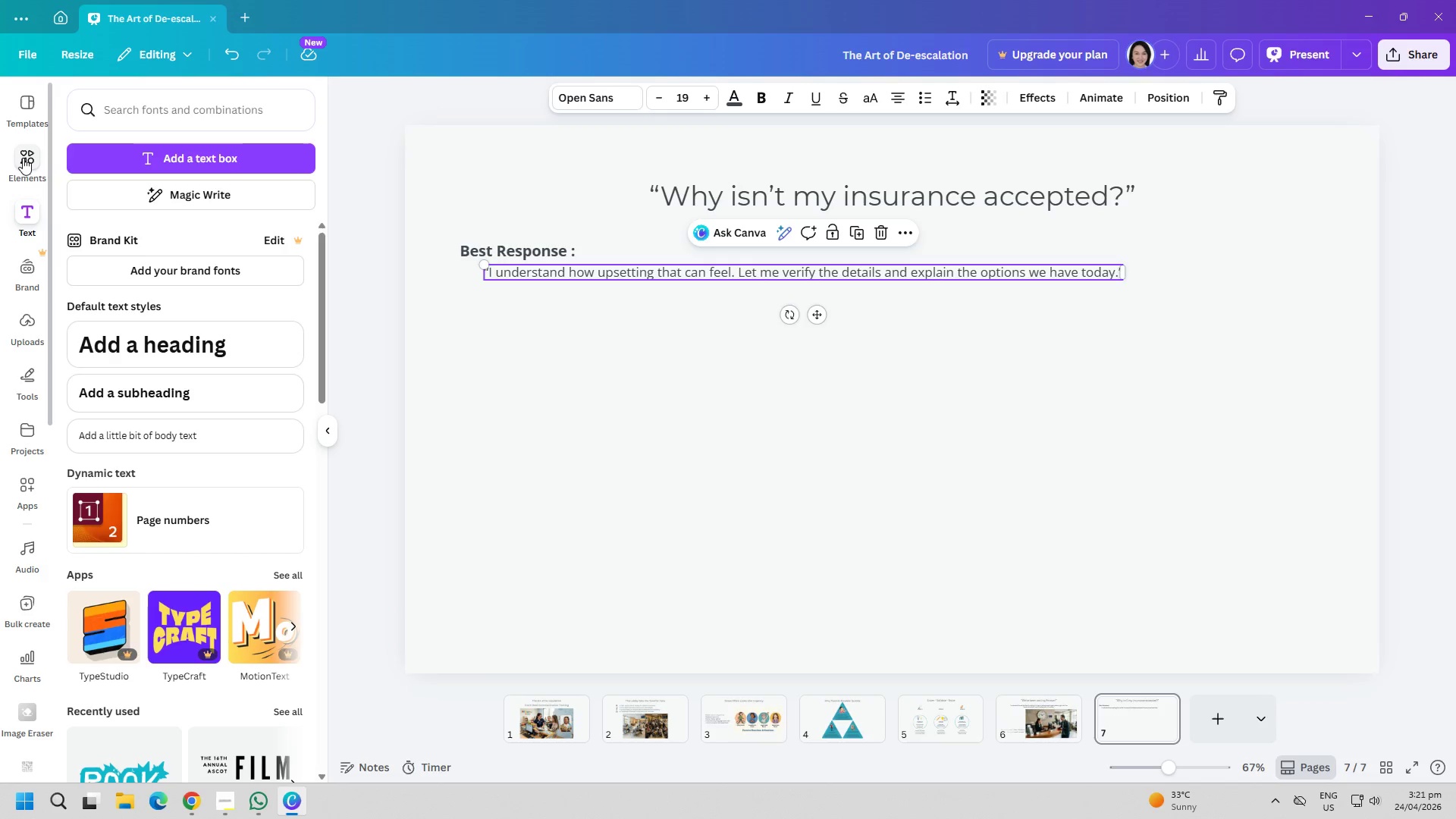 
left_click([23, 158])
 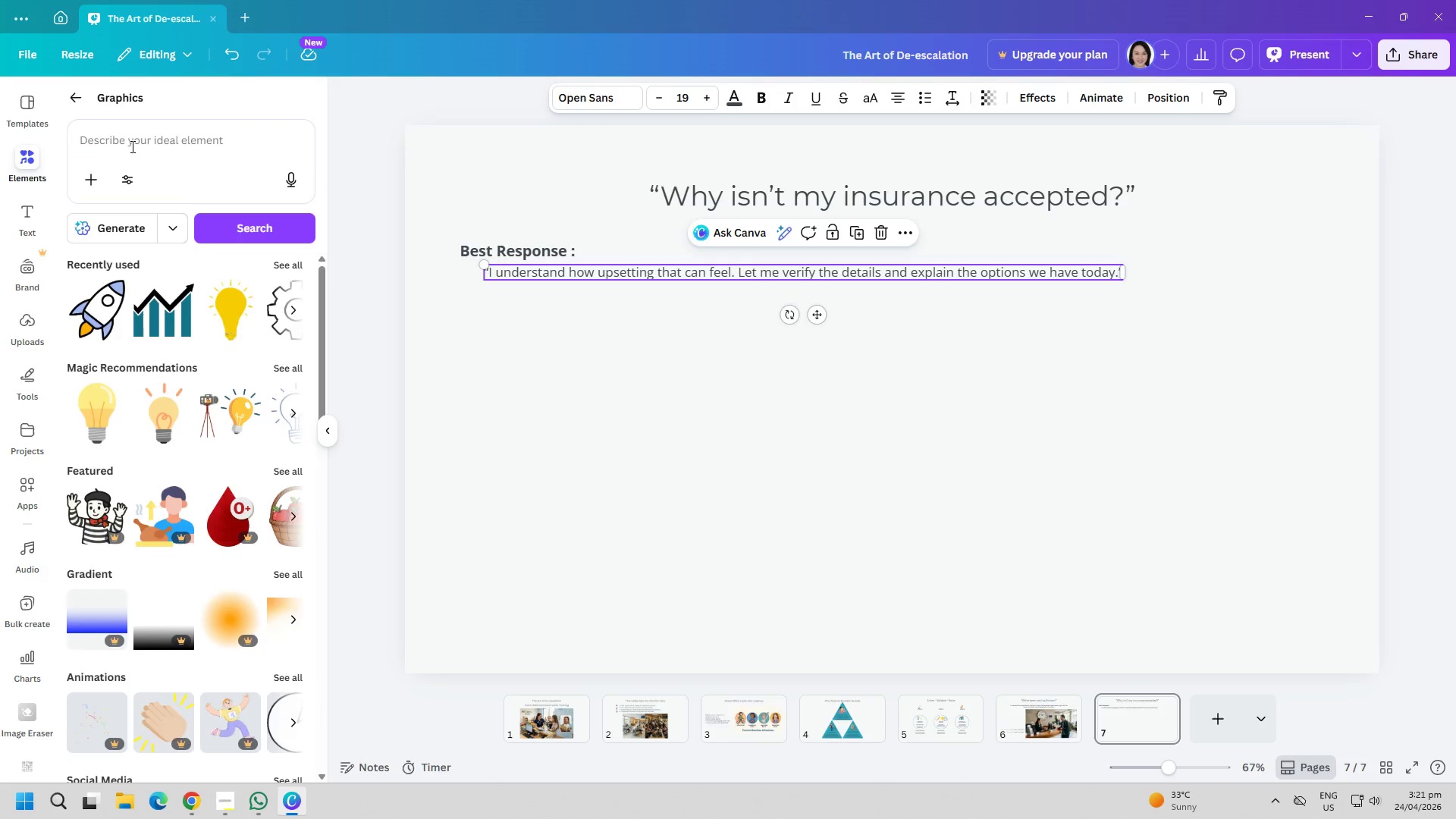 
left_click([141, 140])
 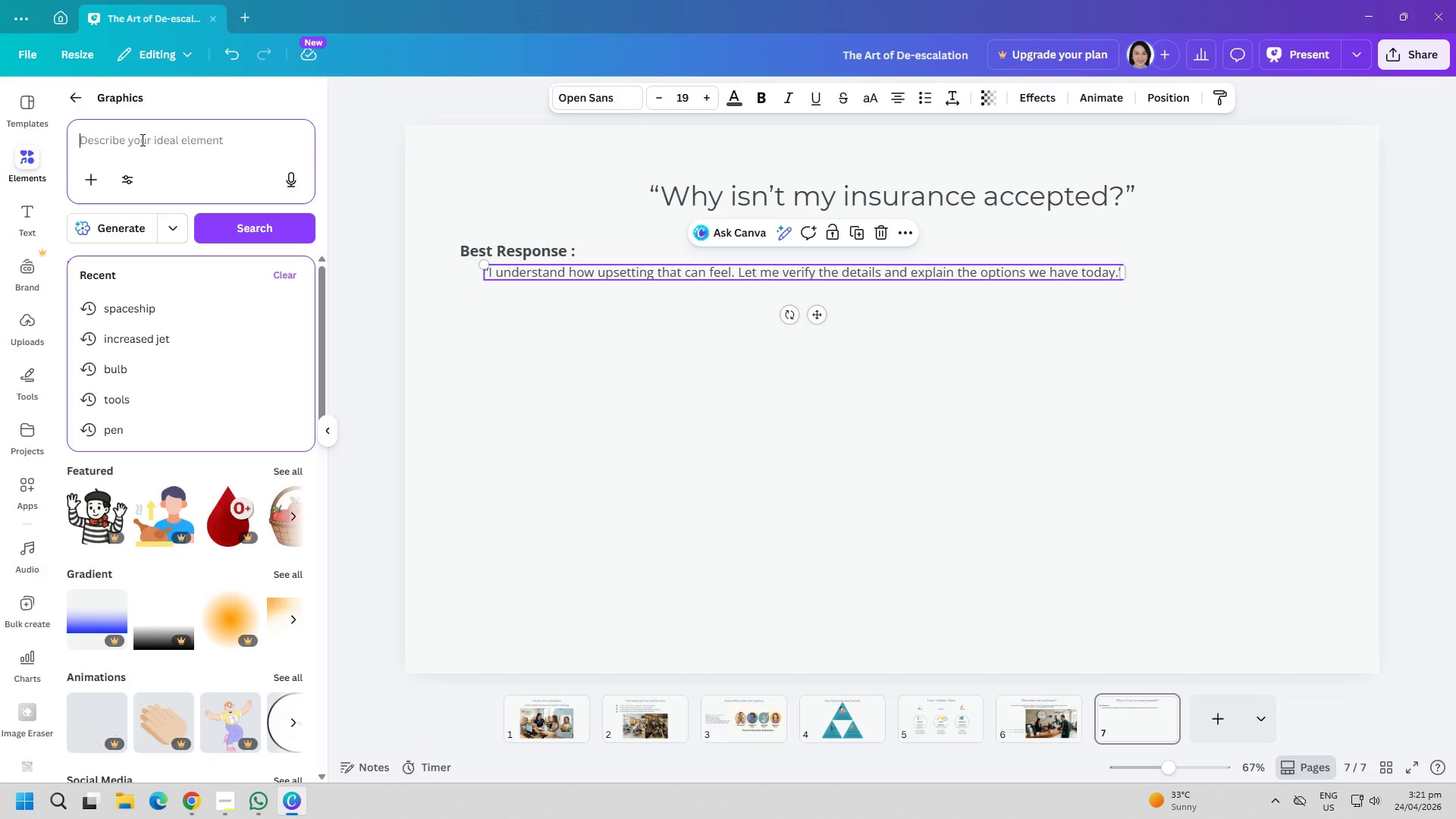 
type(check)
 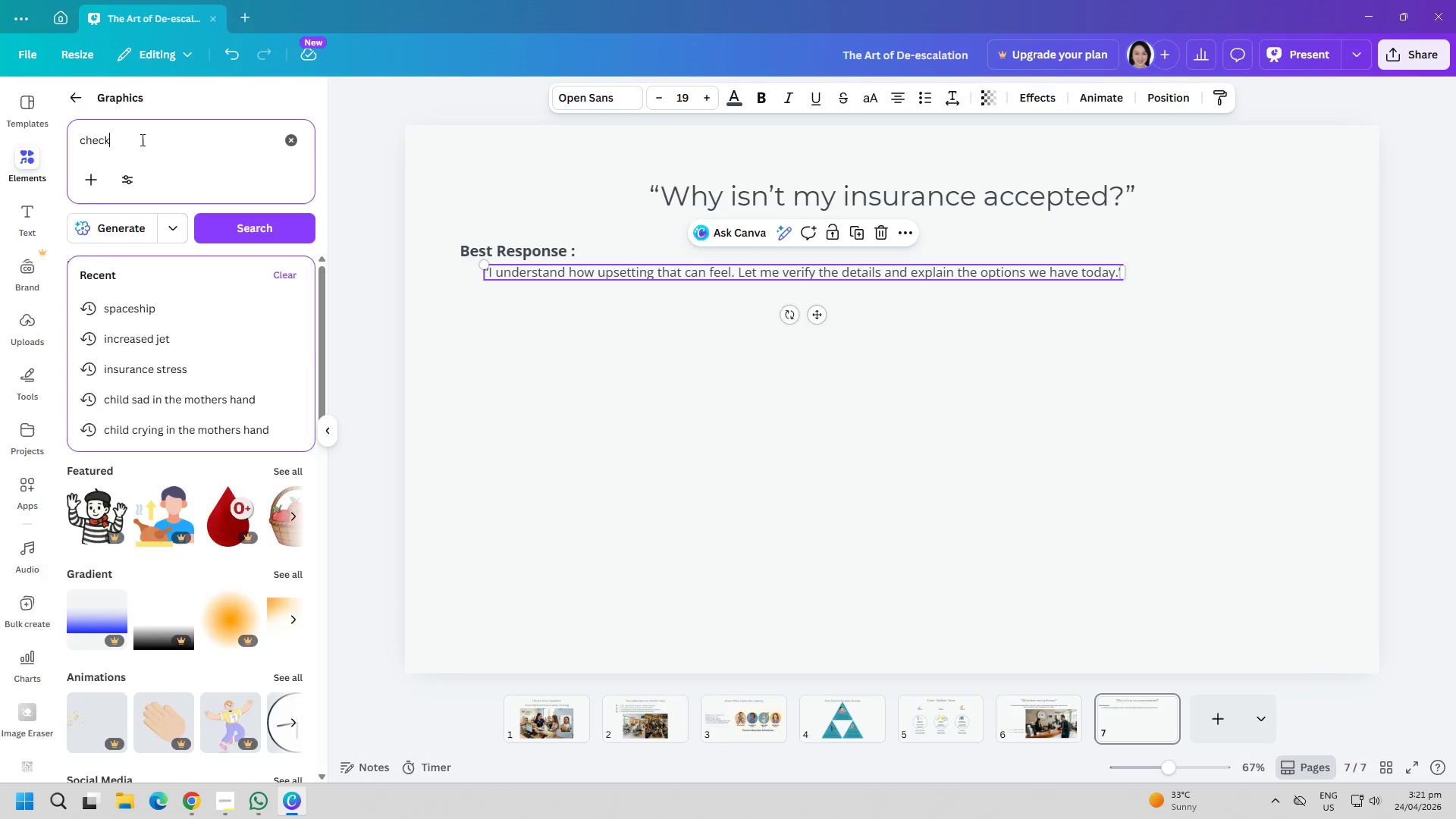 
key(Enter)
 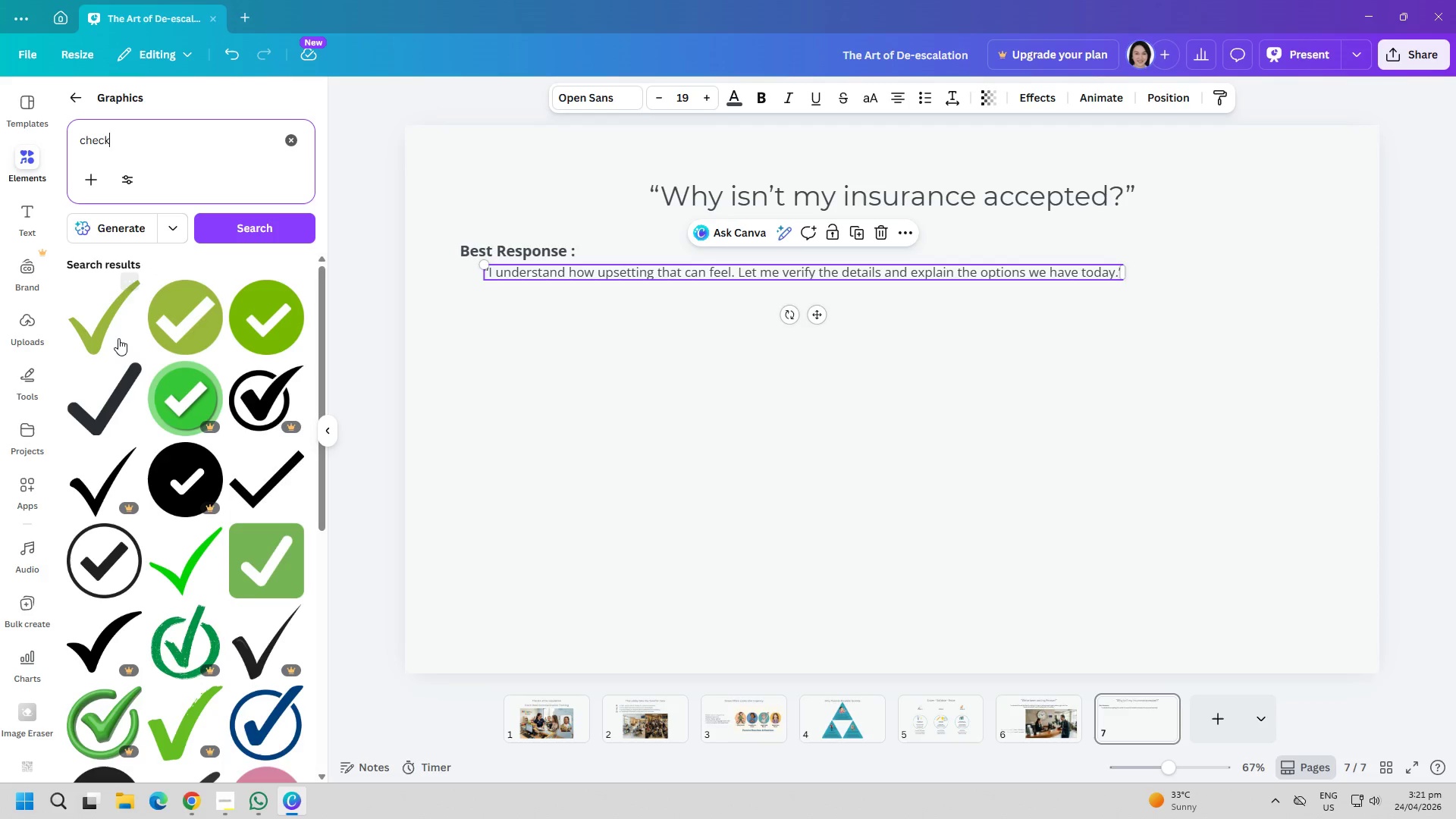 
left_click([109, 337])
 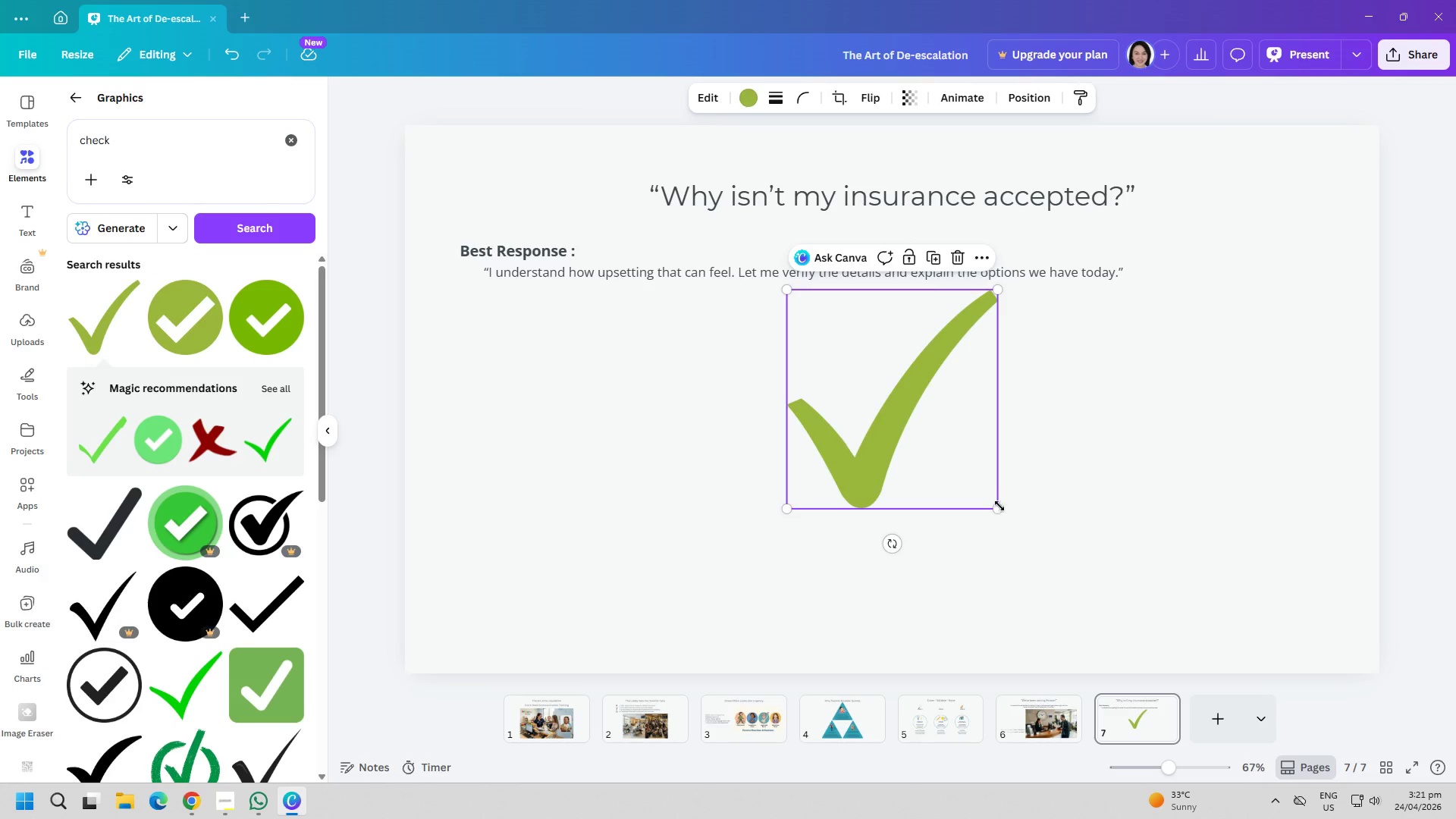 
left_click_drag(start_coordinate=[999, 506], to_coordinate=[762, 368])
 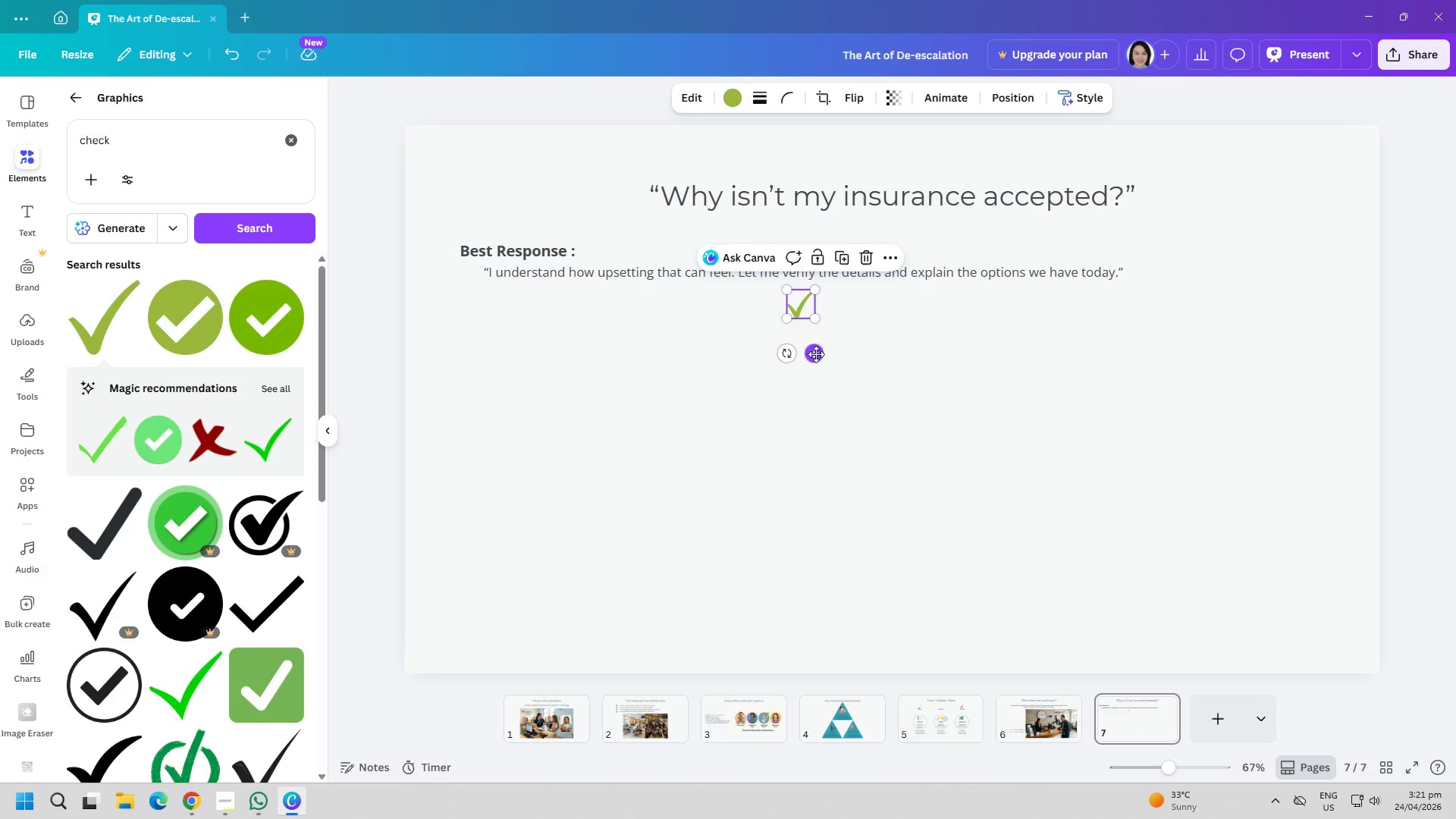 
left_click_drag(start_coordinate=[812, 354], to_coordinate=[461, 296])
 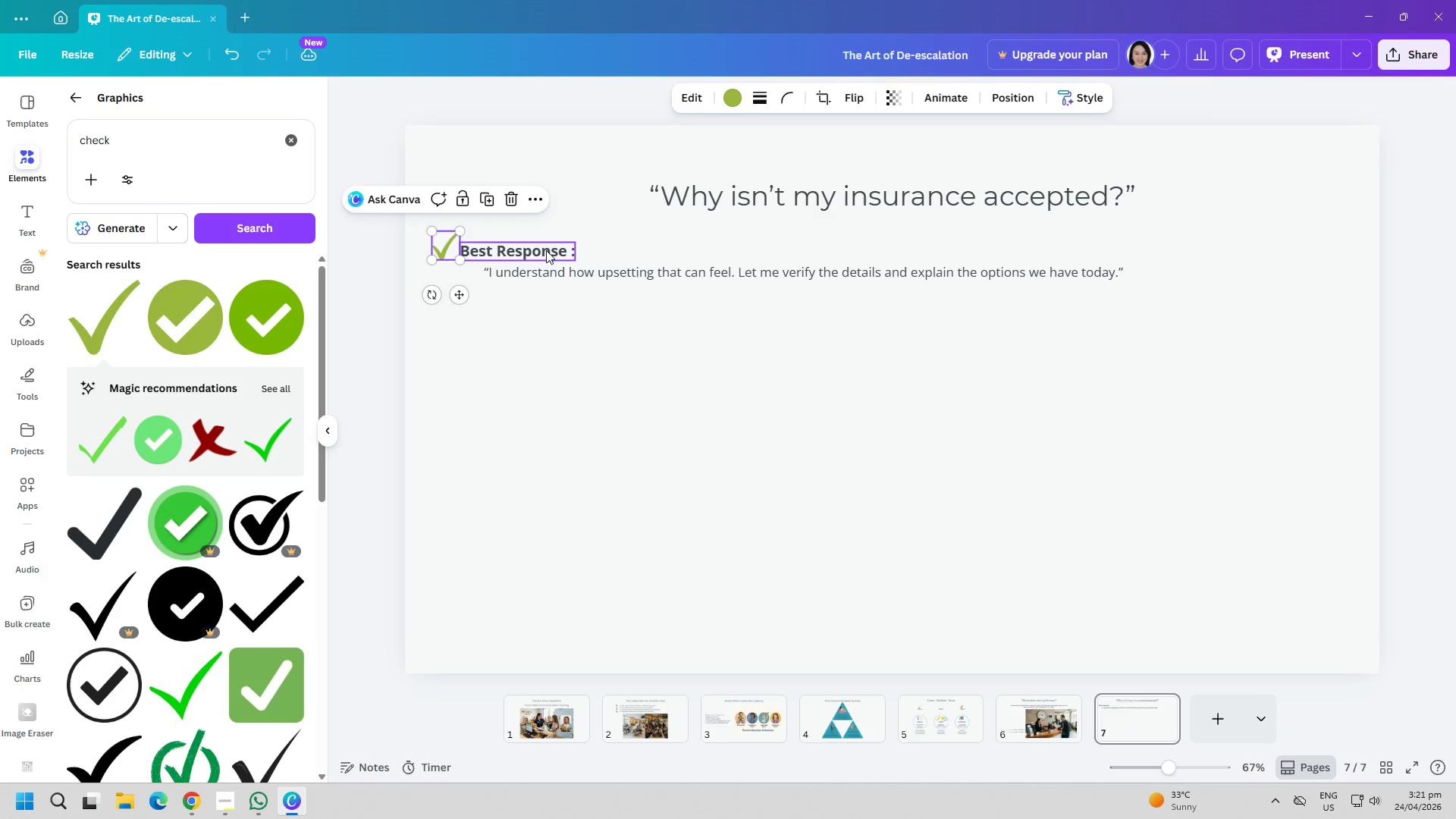 
left_click_drag(start_coordinate=[544, 250], to_coordinate=[570, 250])
 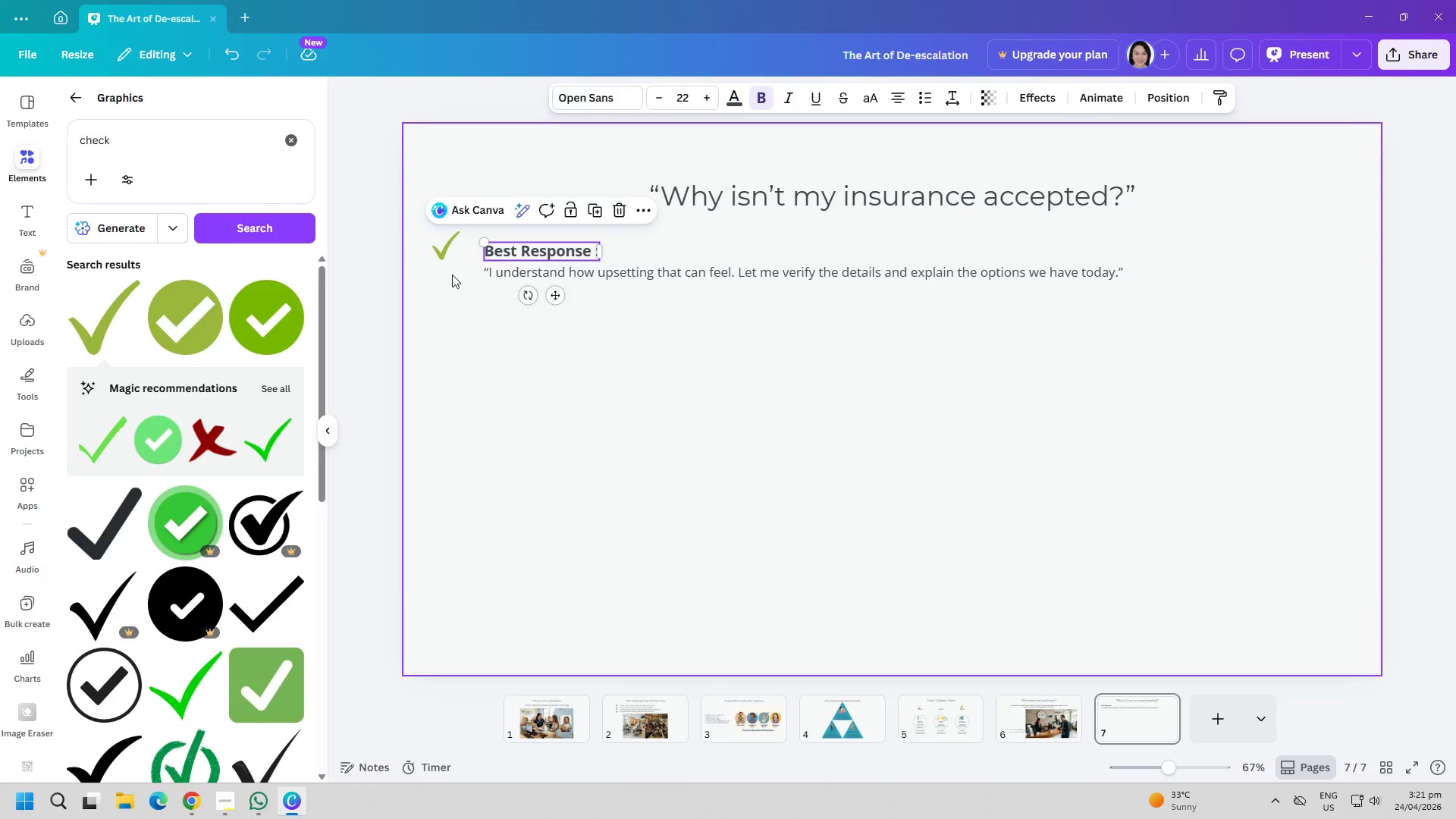 
left_click([450, 250])
 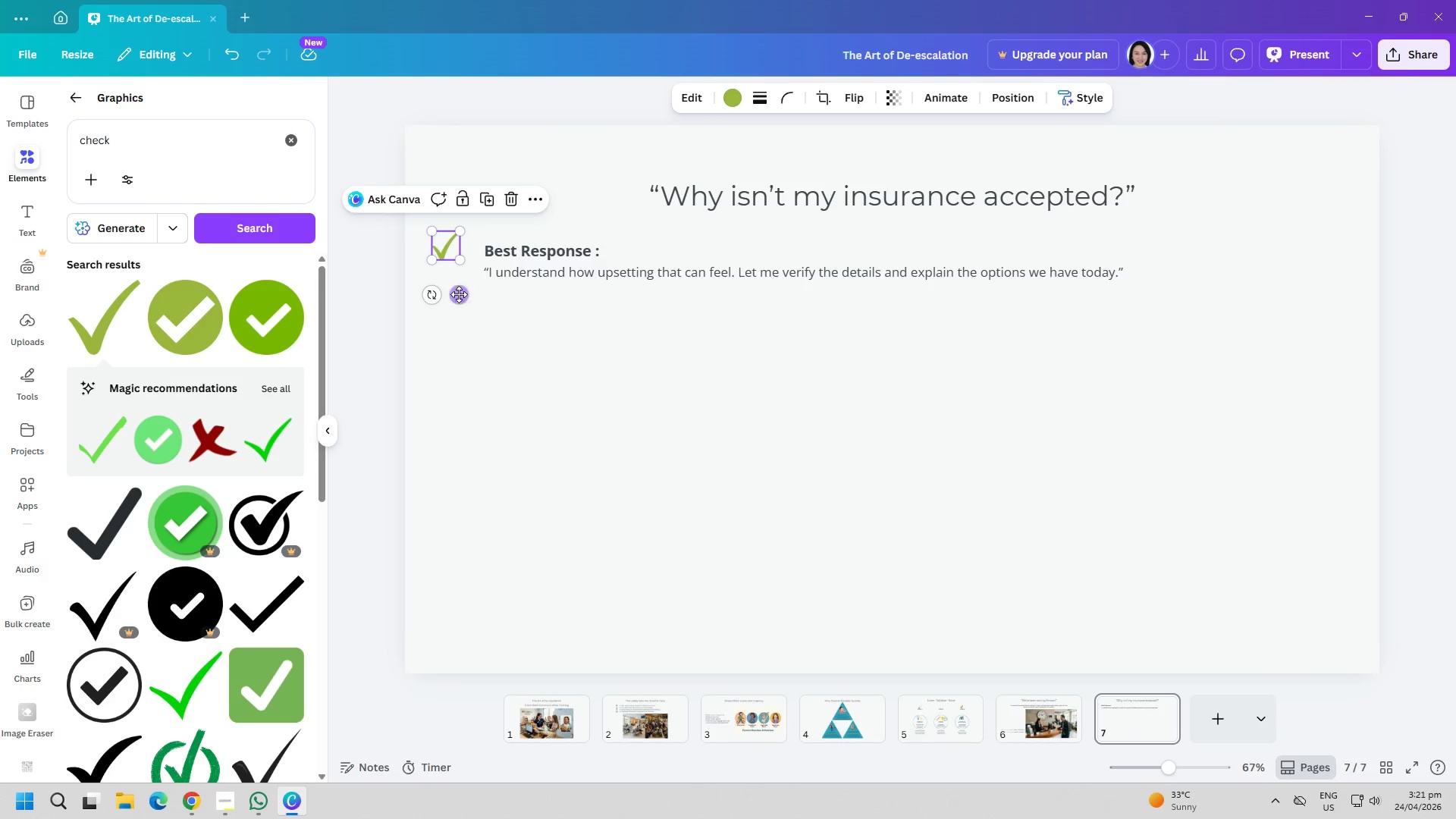 
left_click_drag(start_coordinate=[460, 297], to_coordinate=[493, 298])
 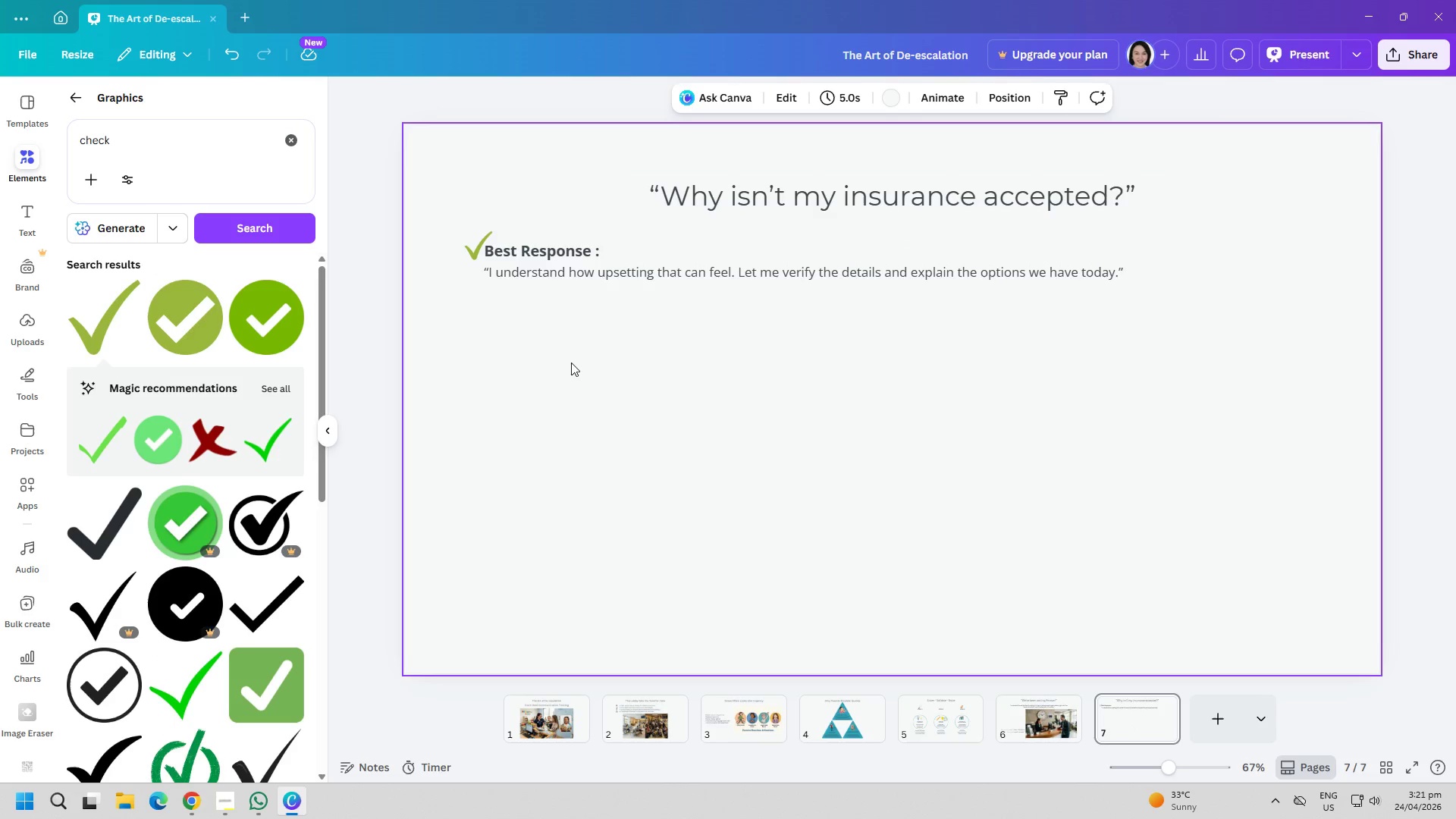 
wait(5.91)
 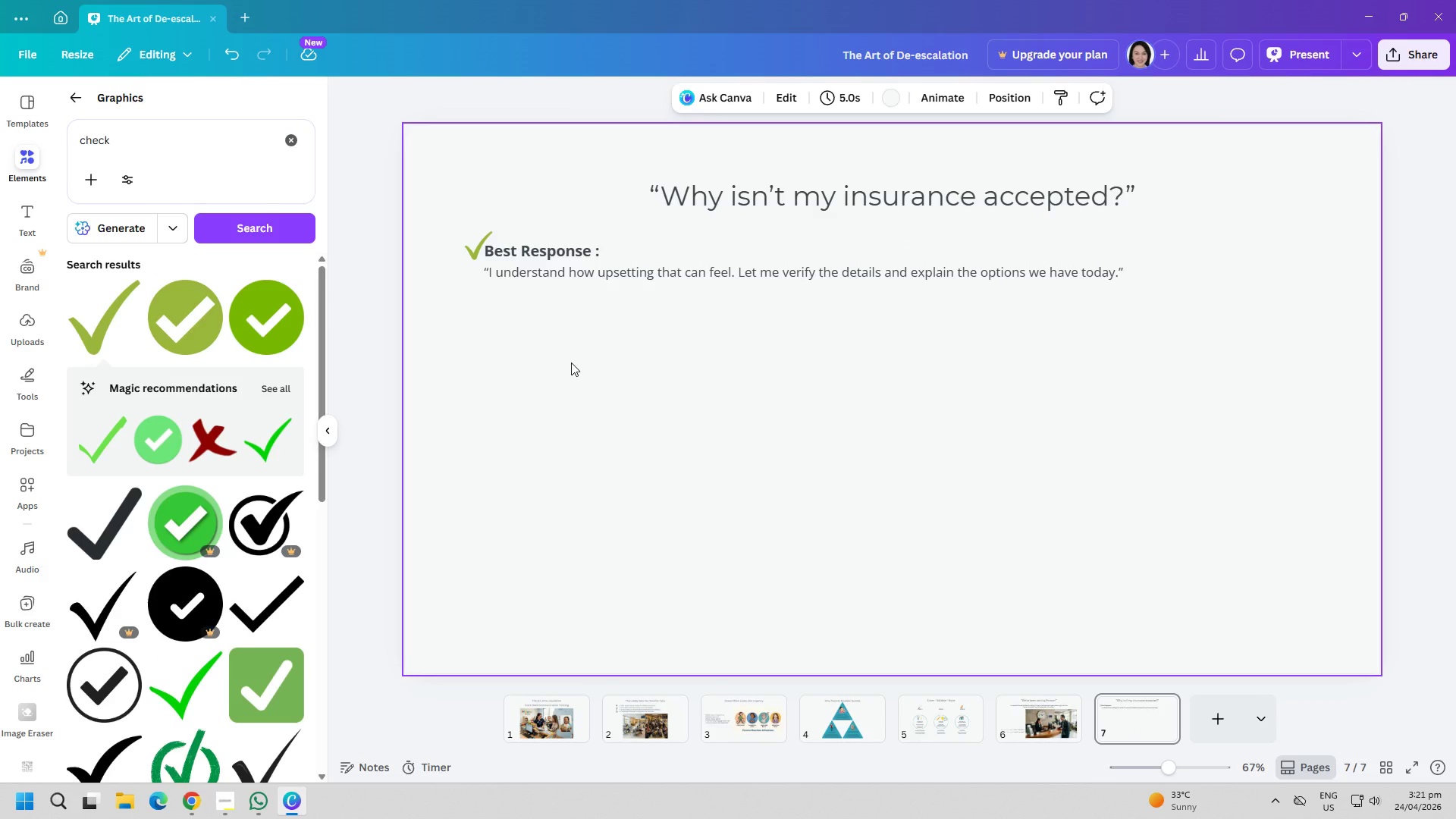 
key(Alt+AltLeft)
 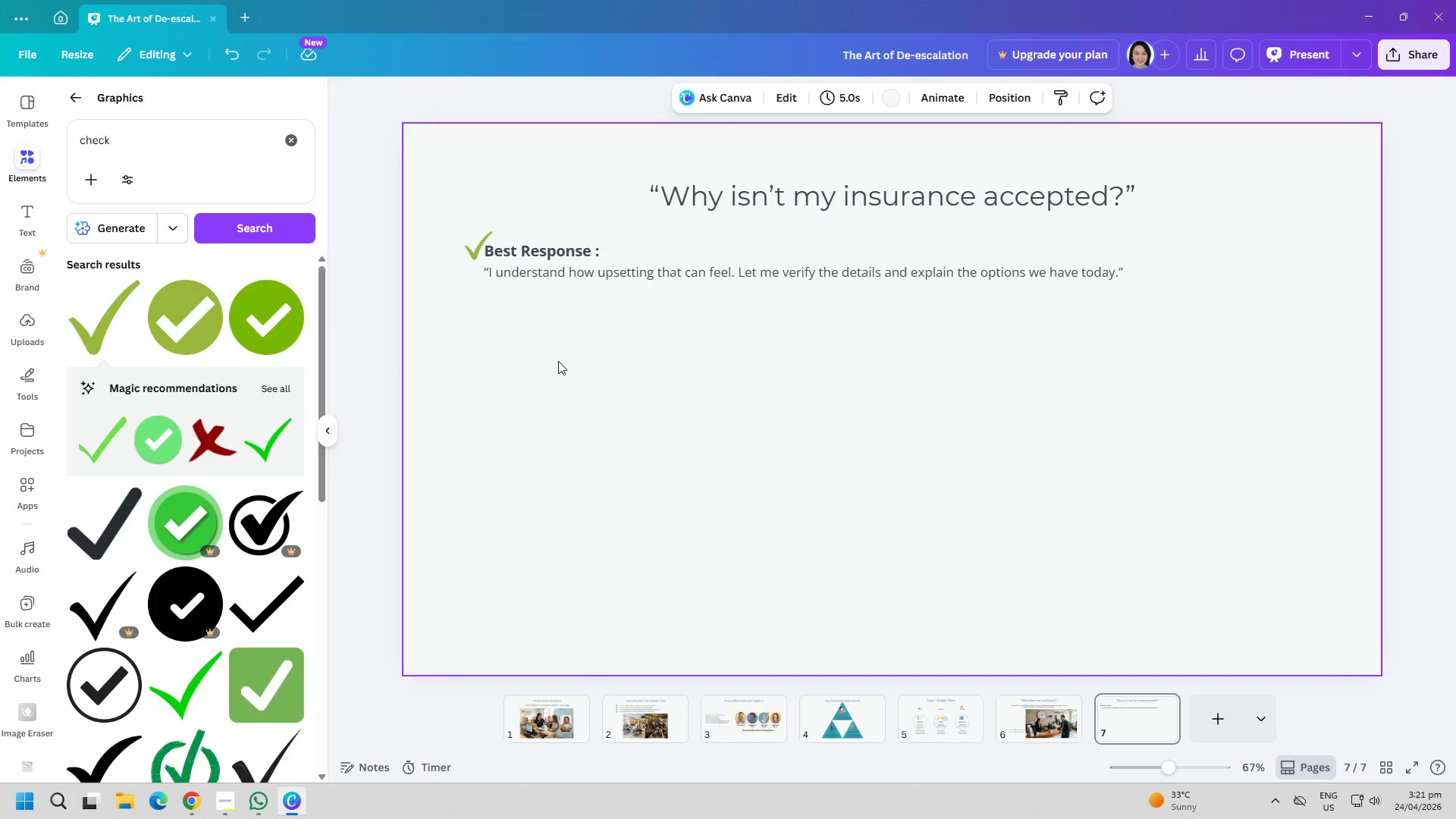 
key(Alt+Tab)